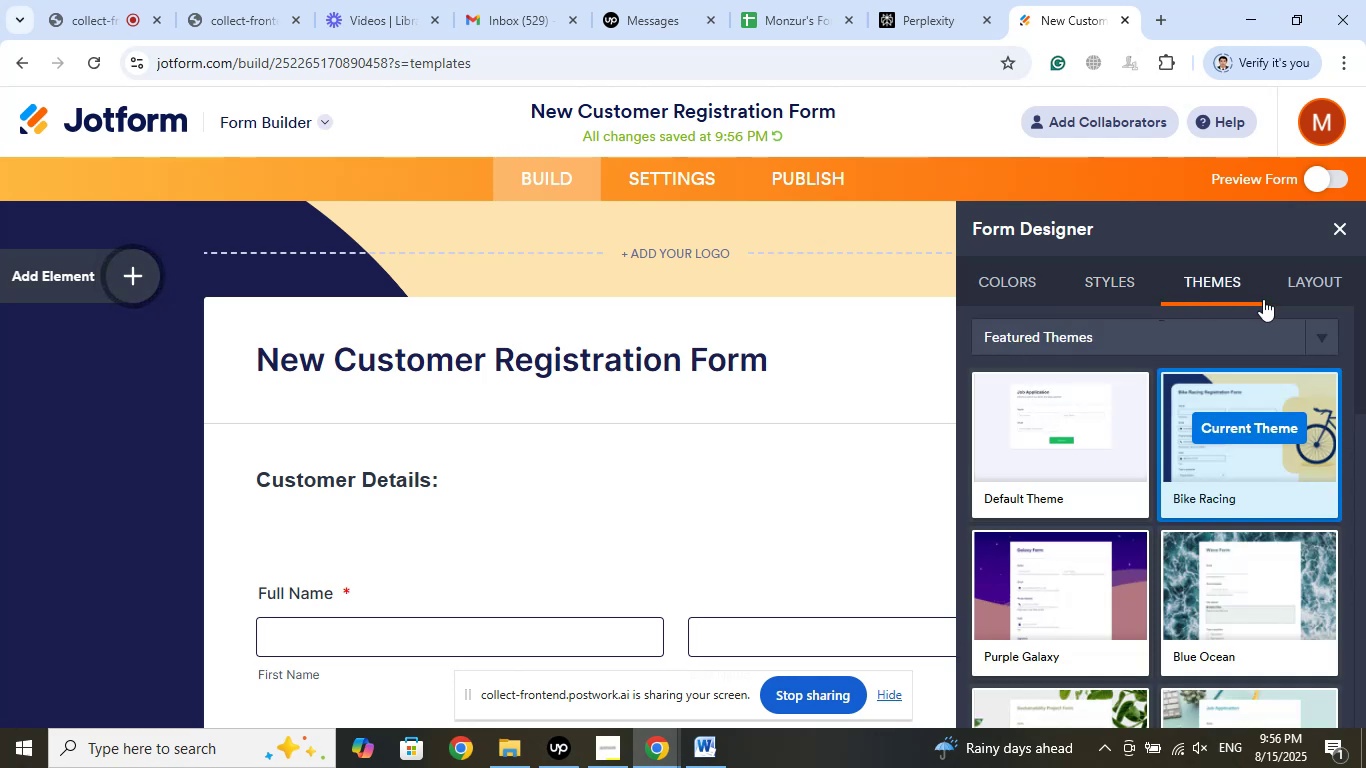 
left_click([1303, 289])
 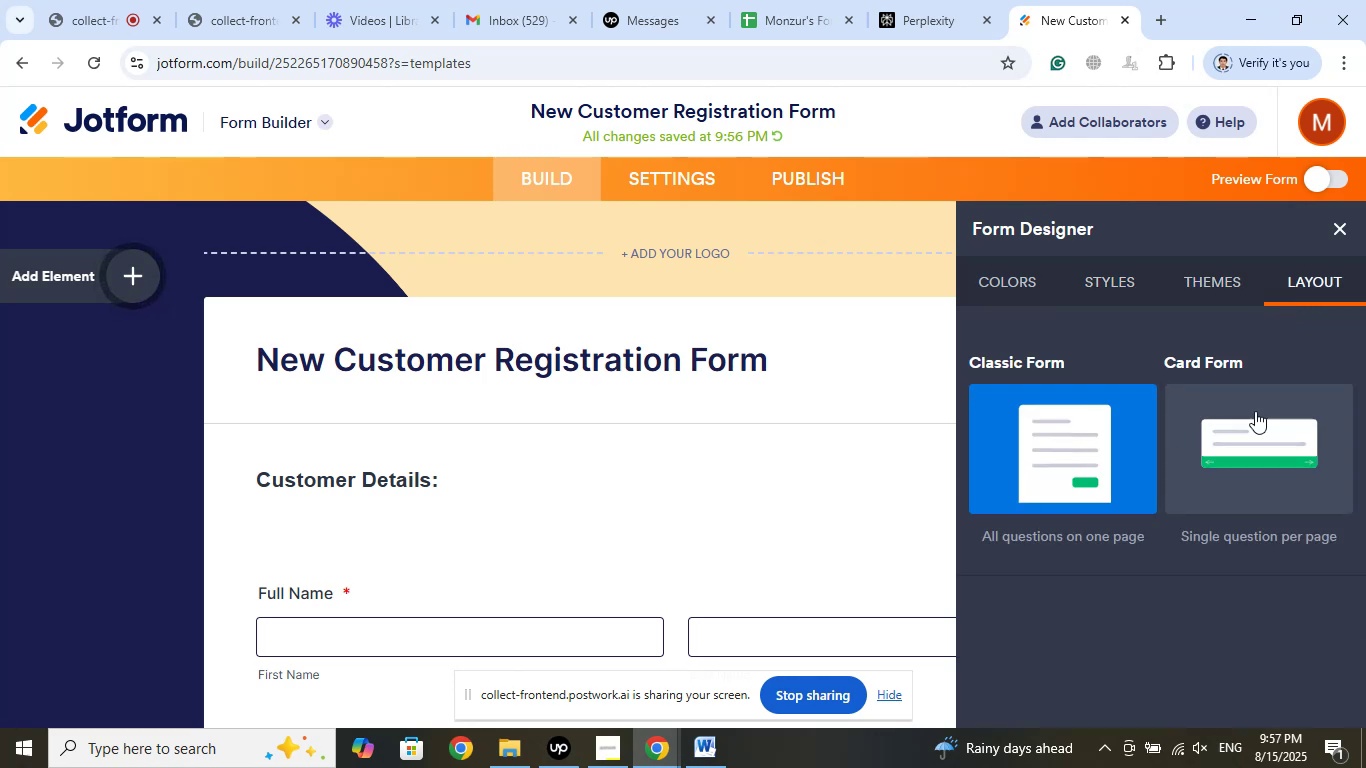 
left_click([1058, 432])
 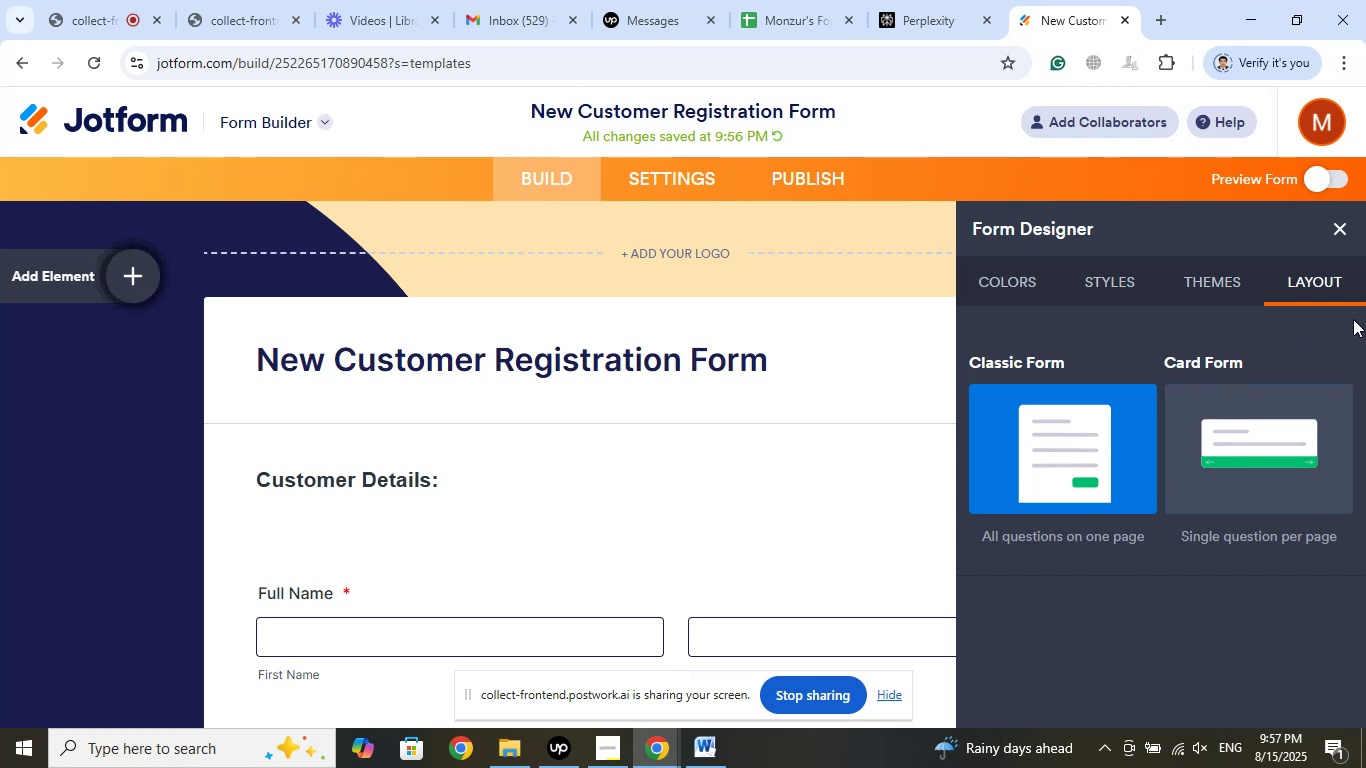 
left_click([1342, 235])
 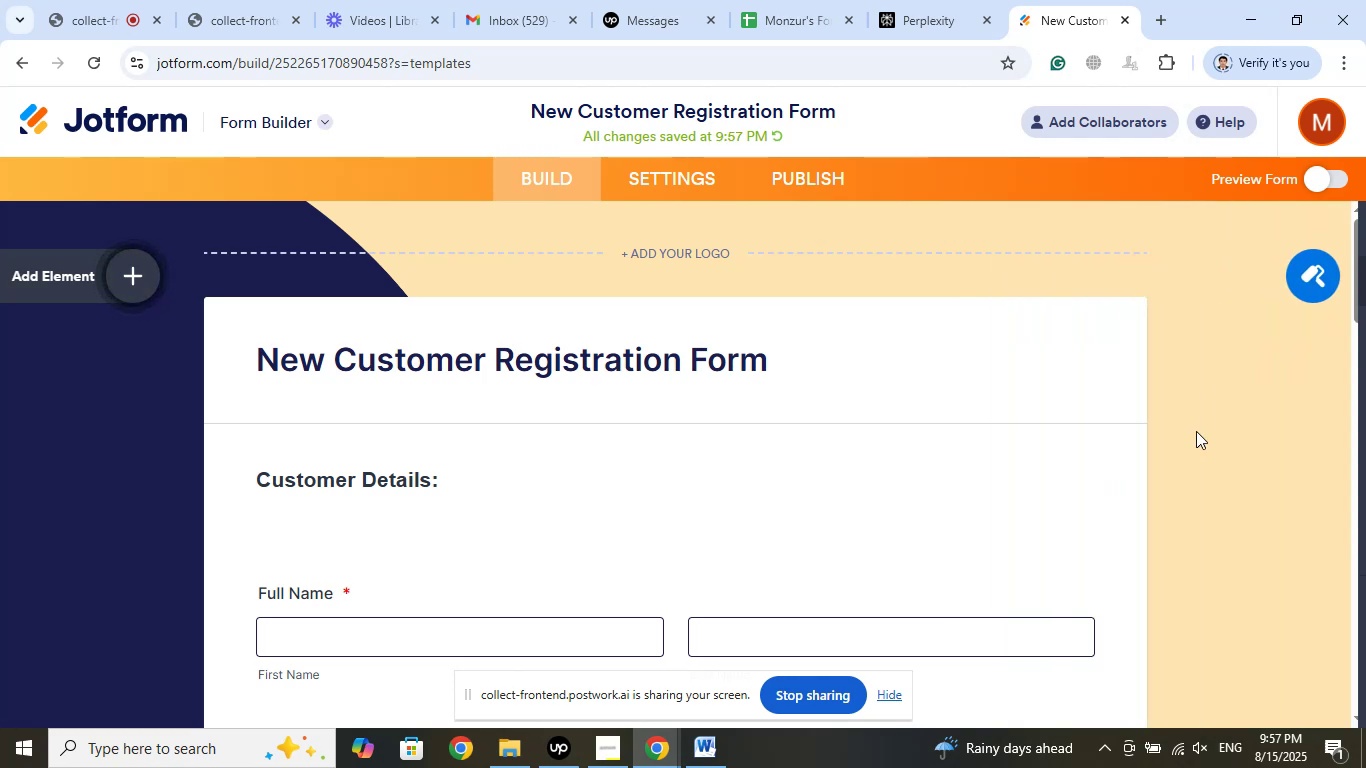 
scroll: coordinate [1194, 442], scroll_direction: down, amount: 22.0
 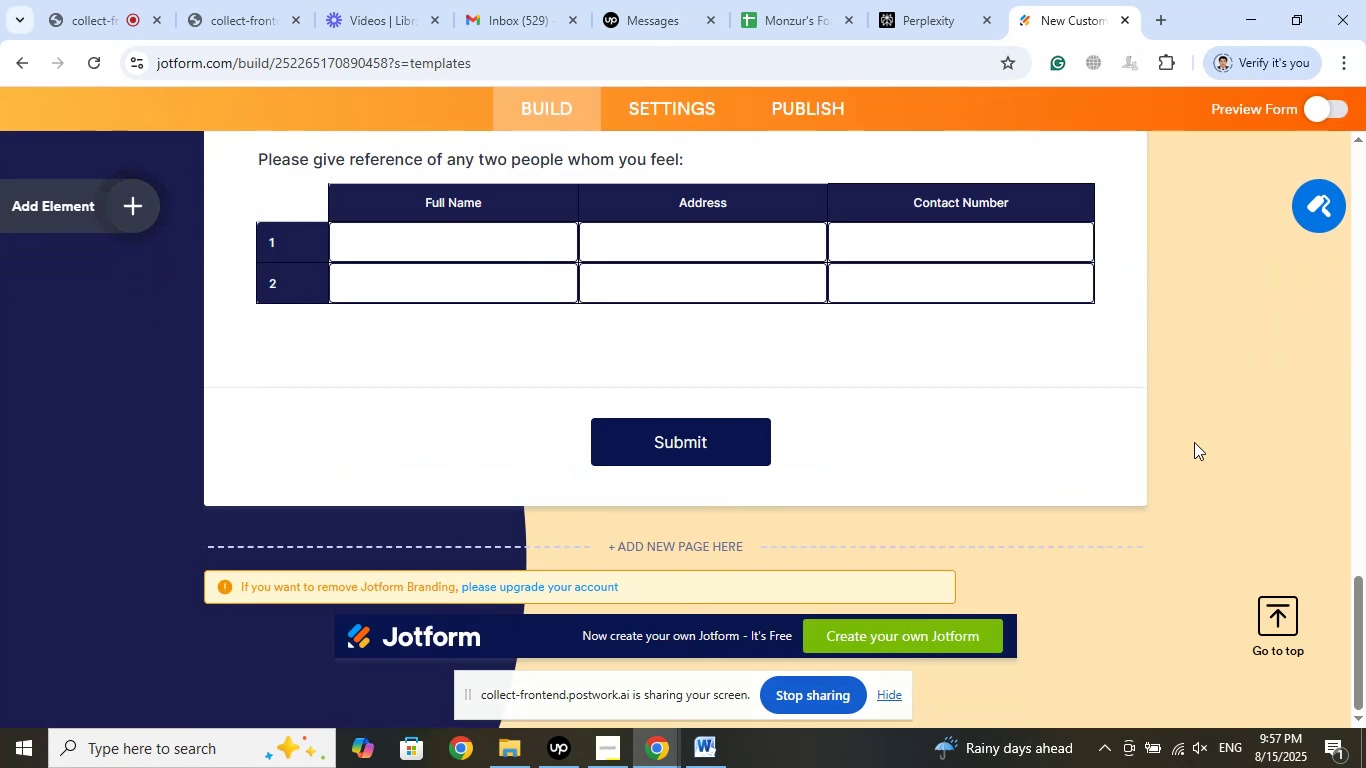 
scroll: coordinate [1194, 442], scroll_direction: up, amount: 18.0
 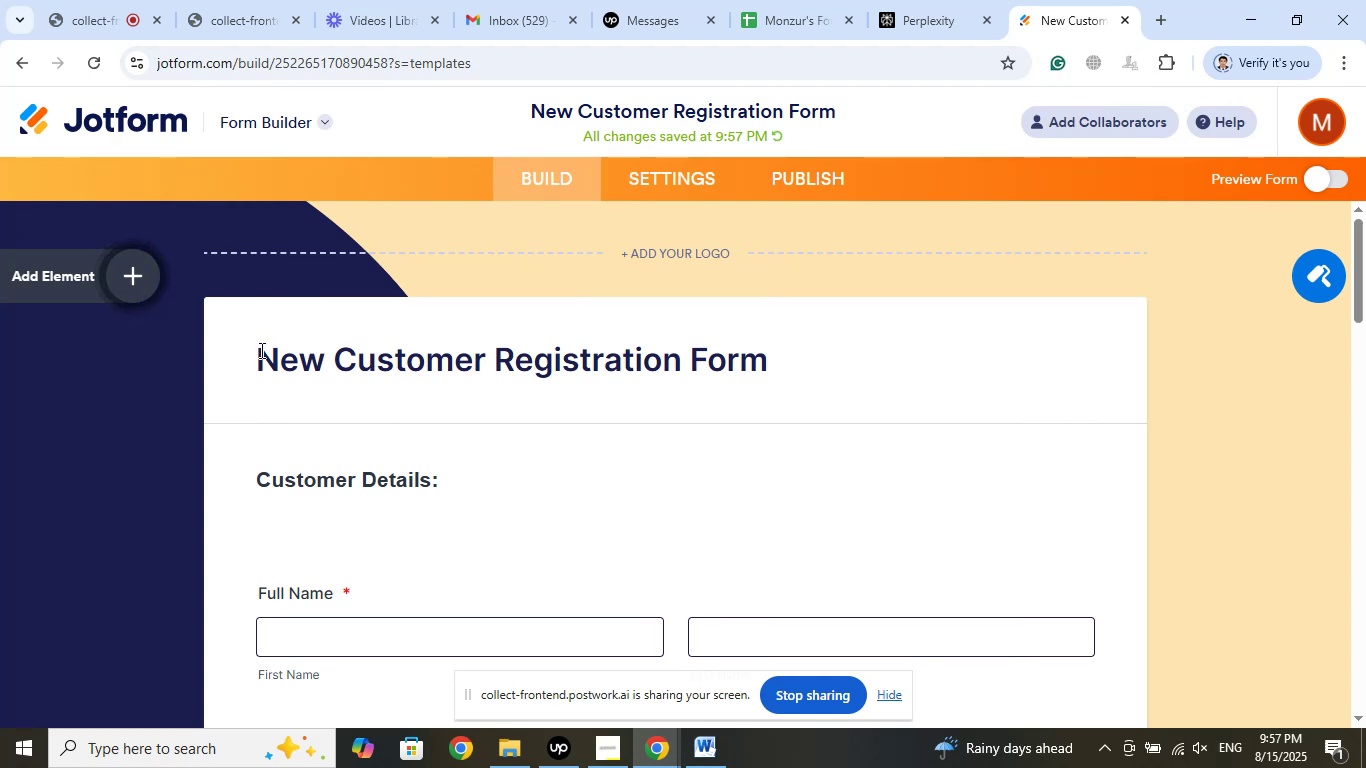 
left_click([141, 279])
 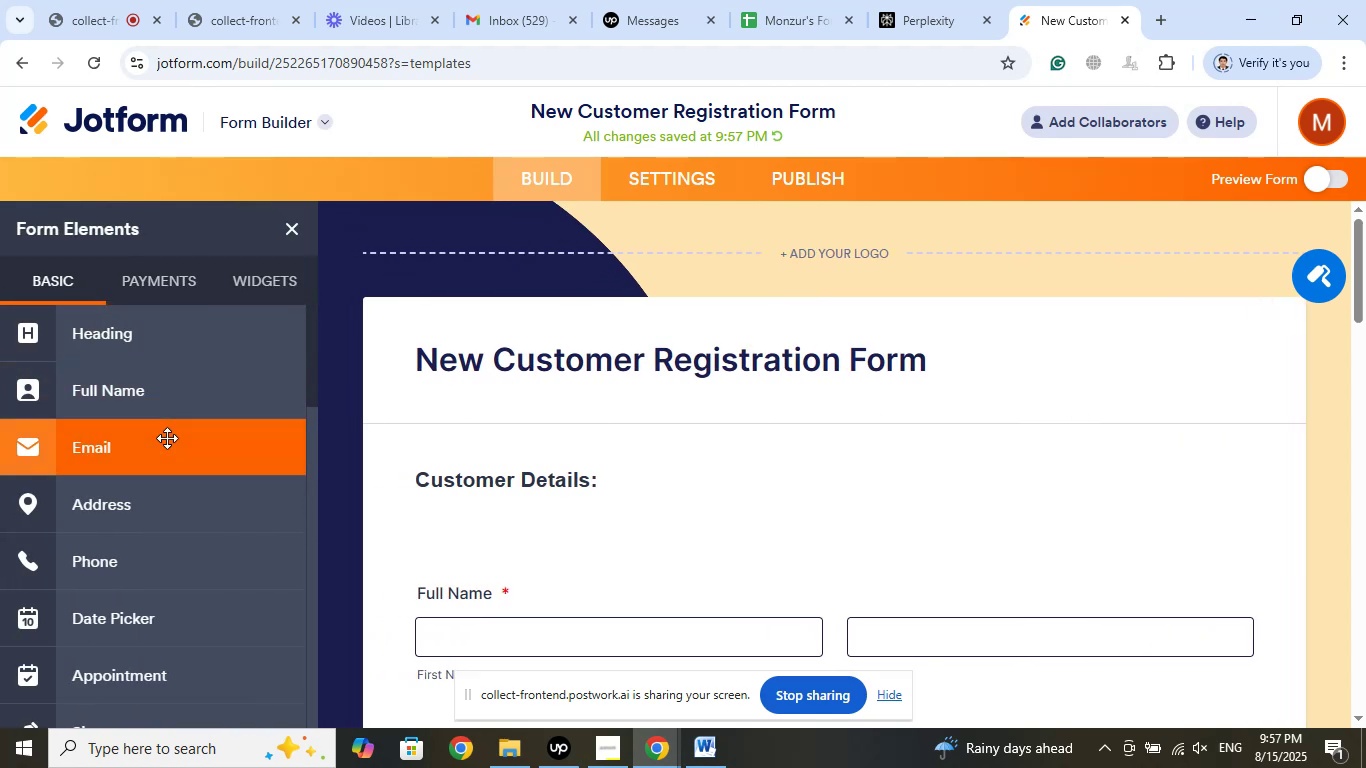 
scroll: coordinate [178, 475], scroll_direction: down, amount: 10.0
 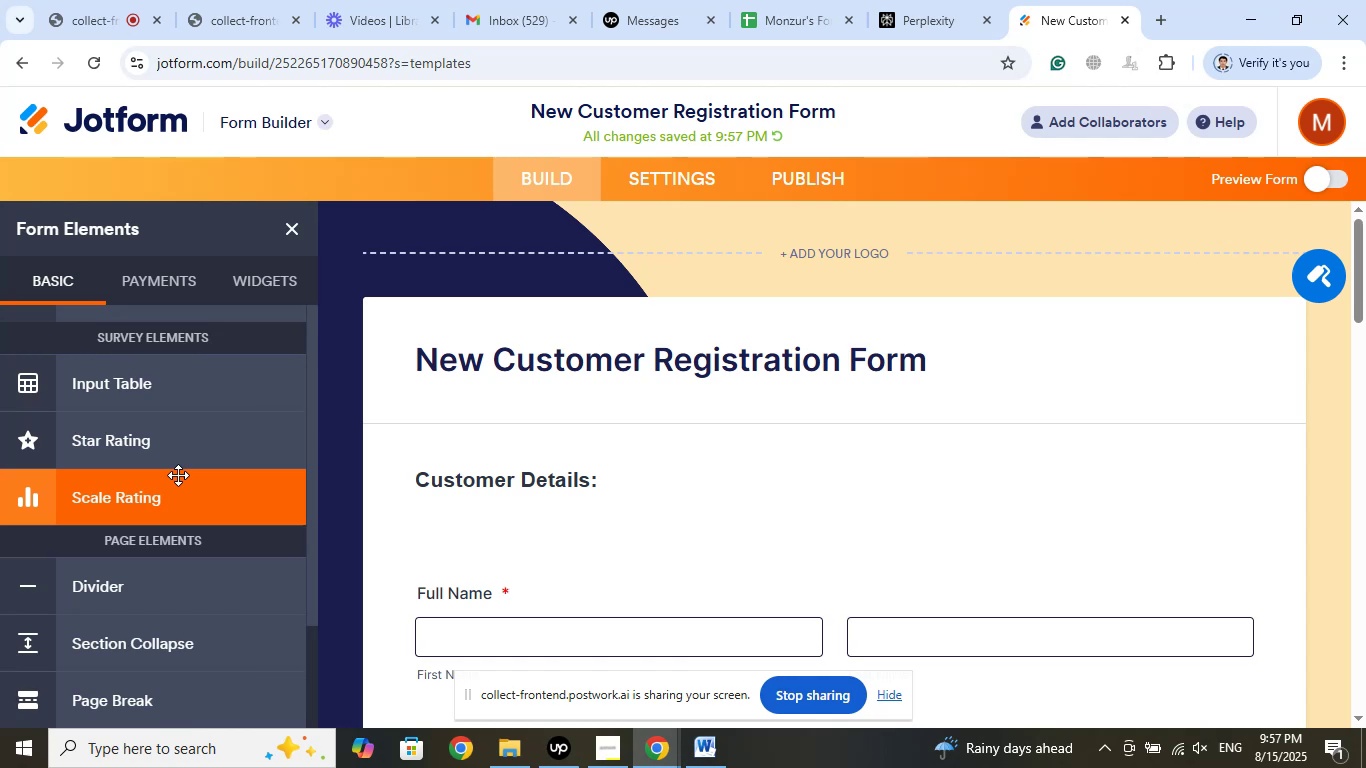 
scroll: coordinate [178, 475], scroll_direction: up, amount: 23.0
 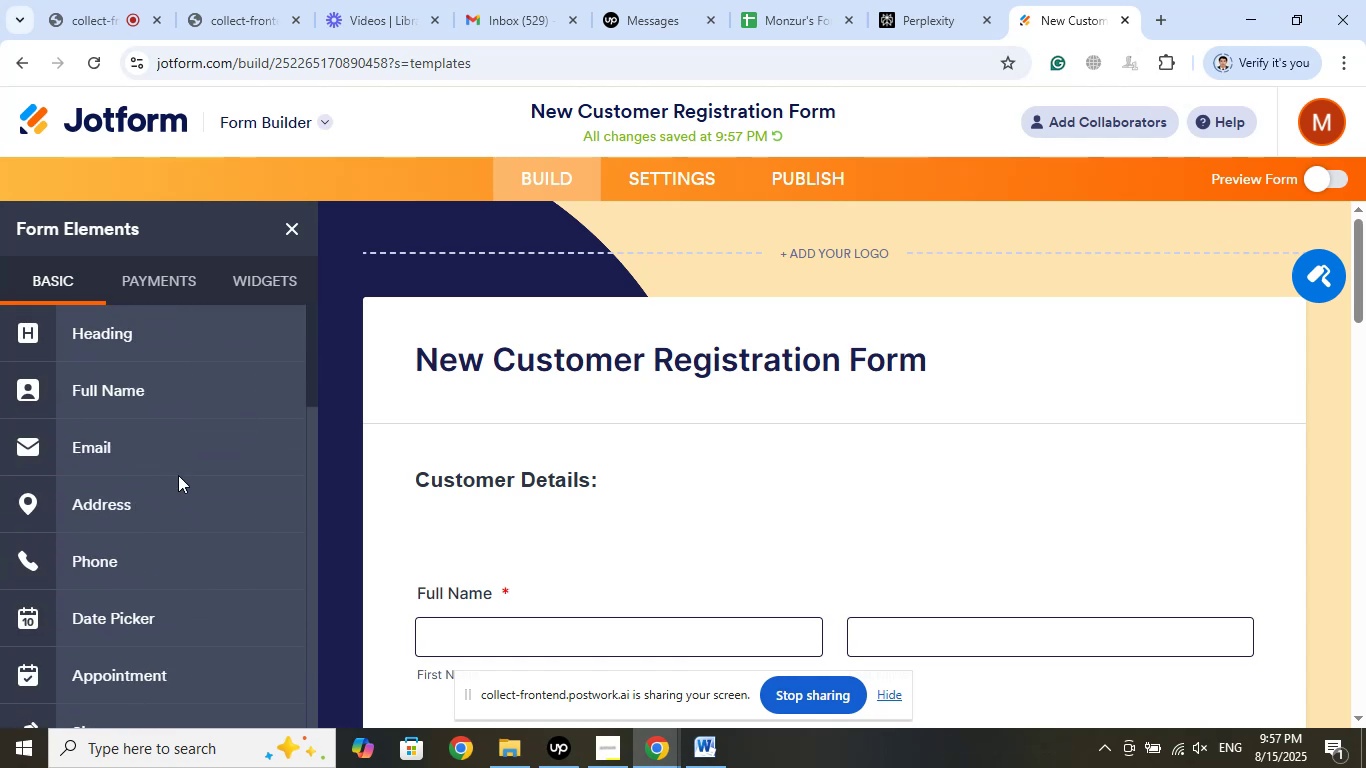 
scroll: coordinate [157, 491], scroll_direction: down, amount: 6.0
 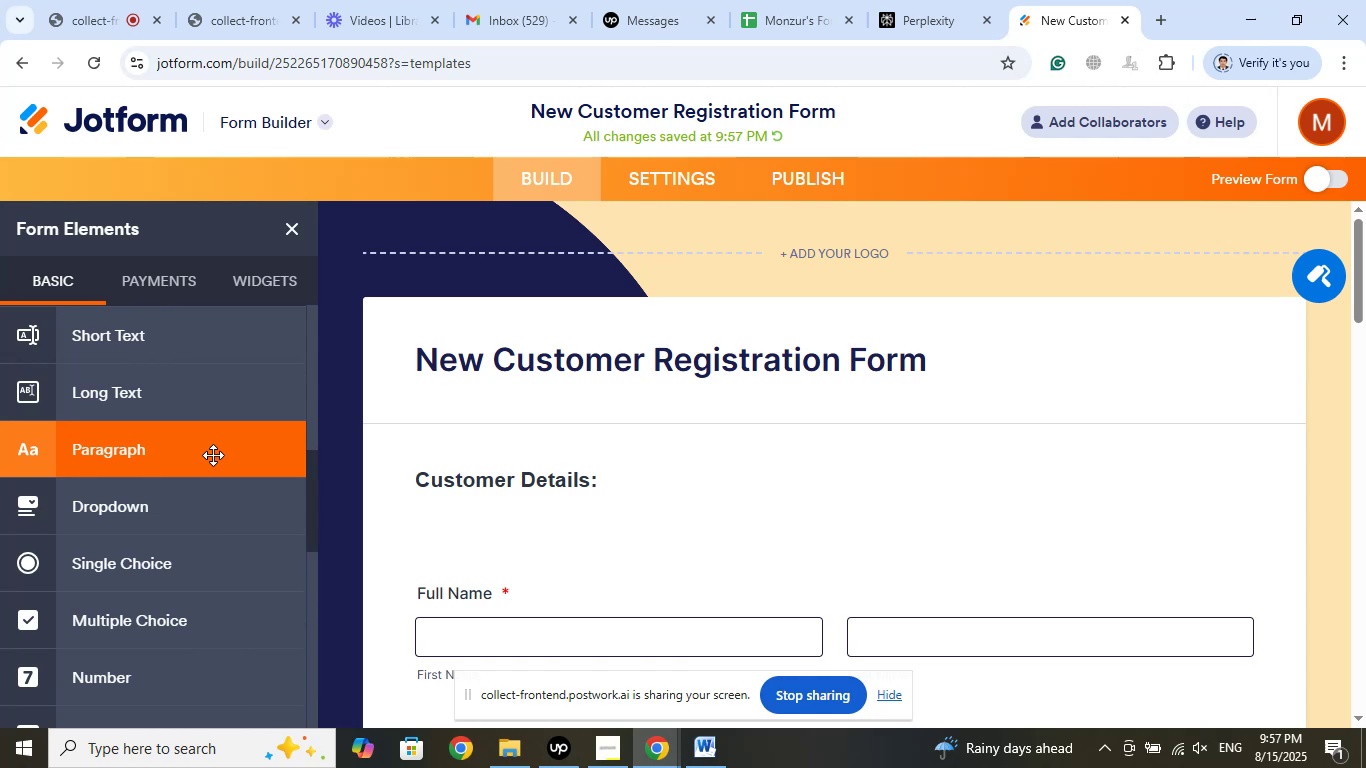 
scroll: coordinate [213, 455], scroll_direction: down, amount: 1.0
 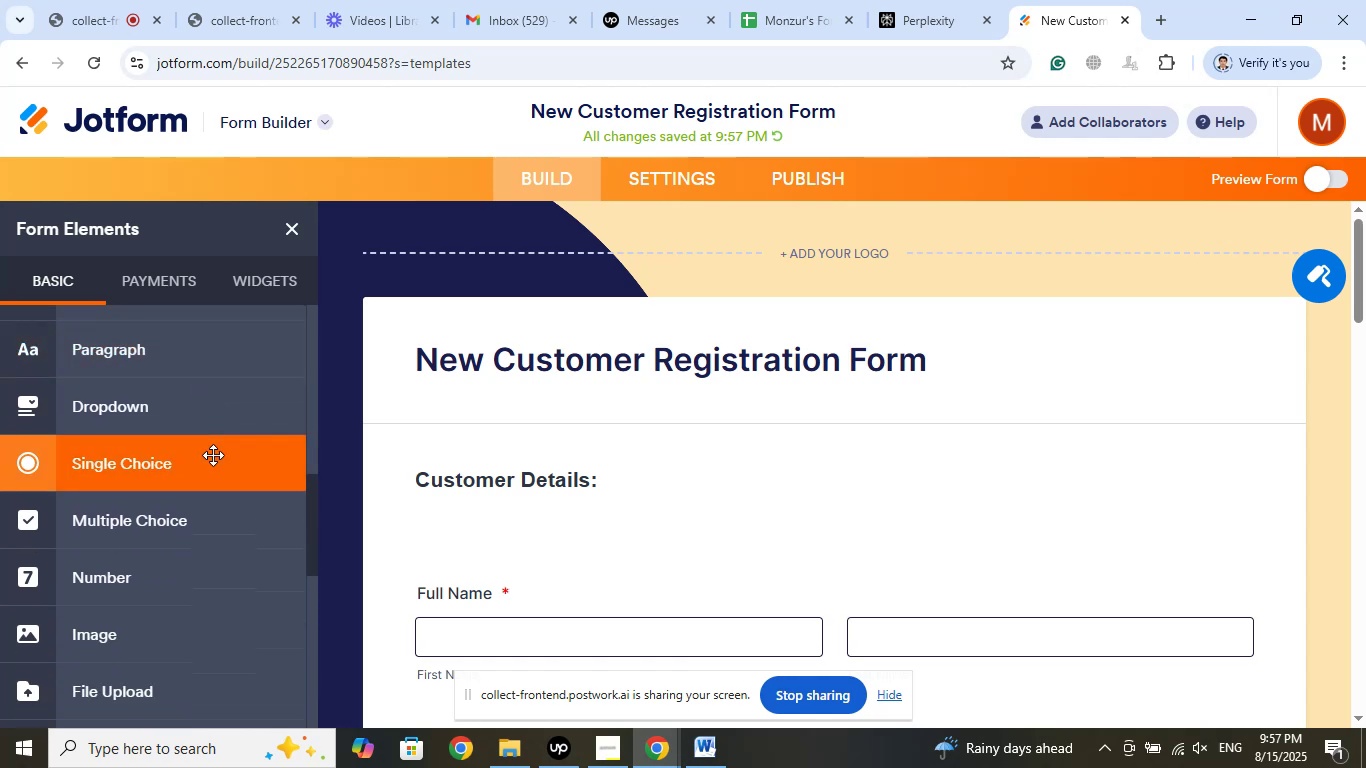 
scroll: coordinate [213, 455], scroll_direction: up, amount: 1.0
 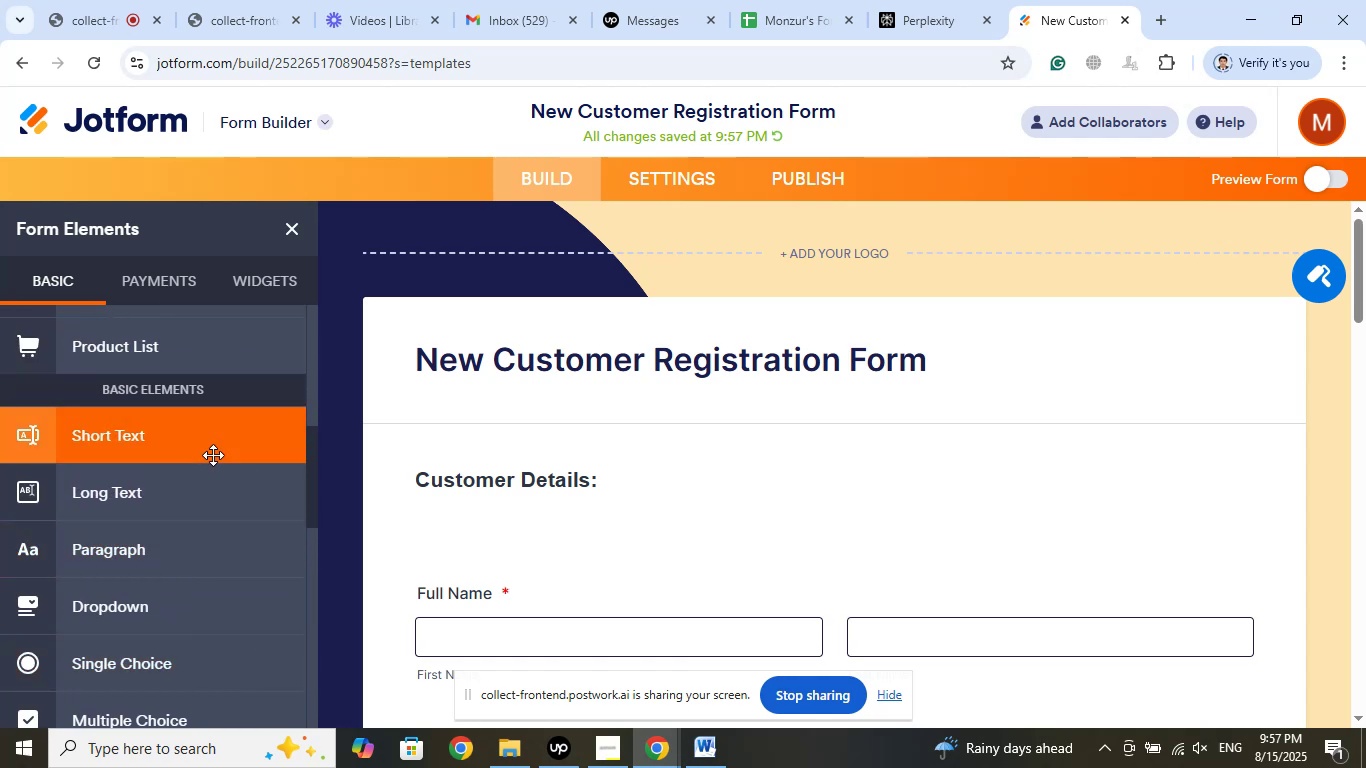 
scroll: coordinate [213, 455], scroll_direction: down, amount: 5.0
 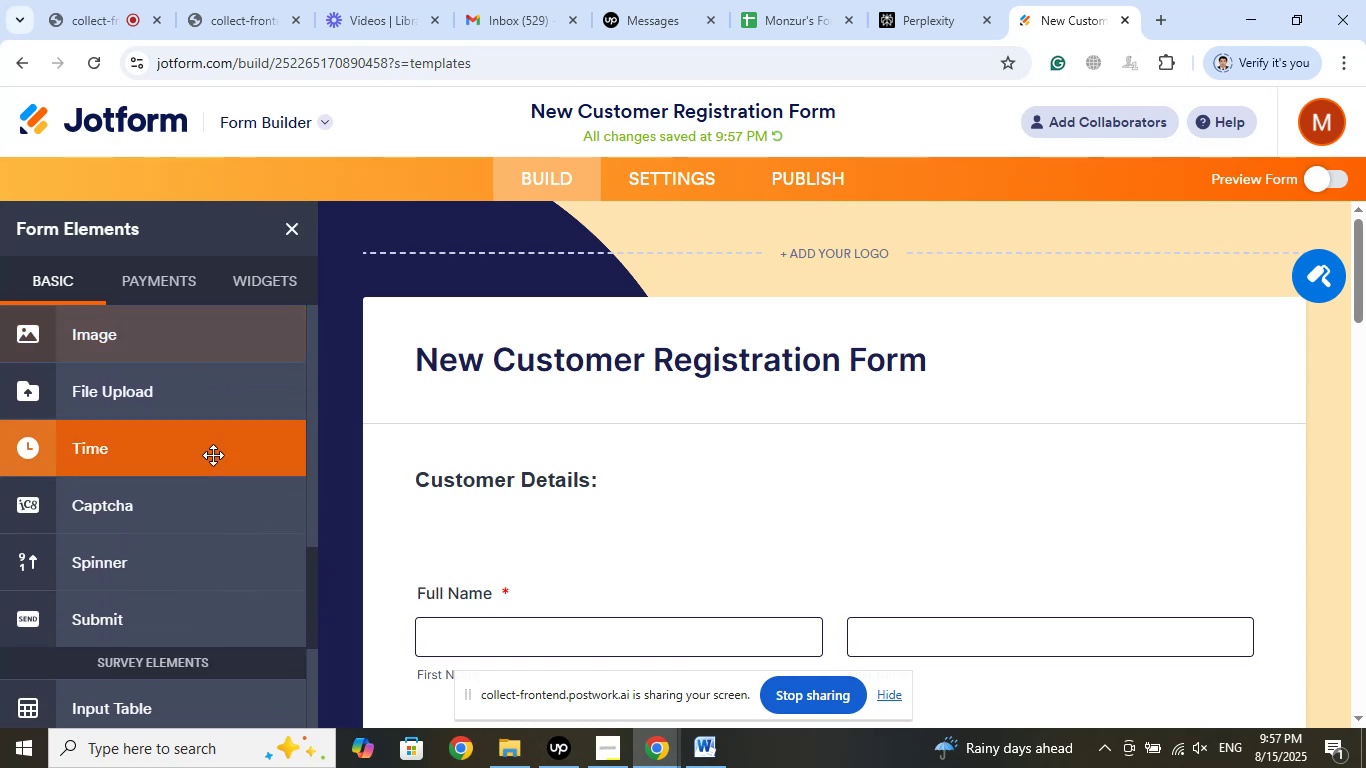 
scroll: coordinate [213, 511], scroll_direction: down, amount: 4.0
 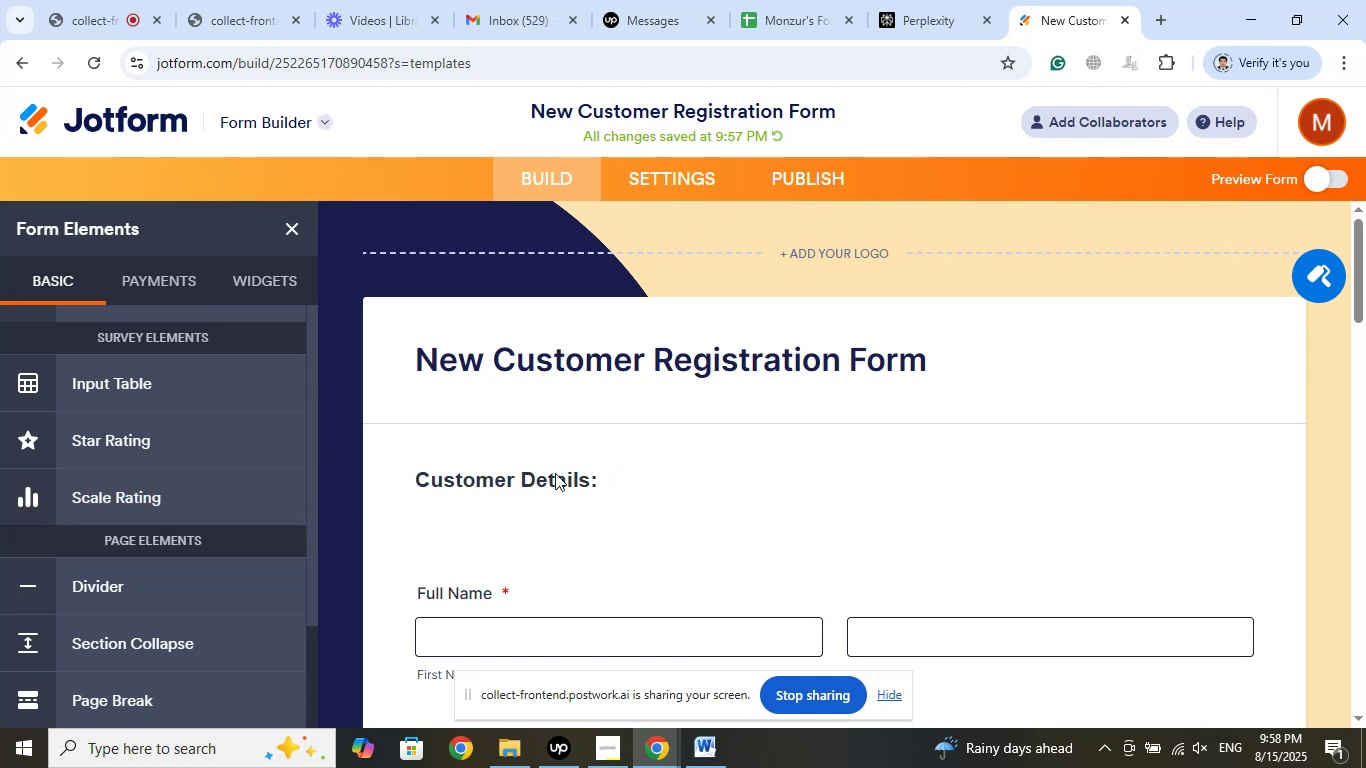 
wait(8.52)
 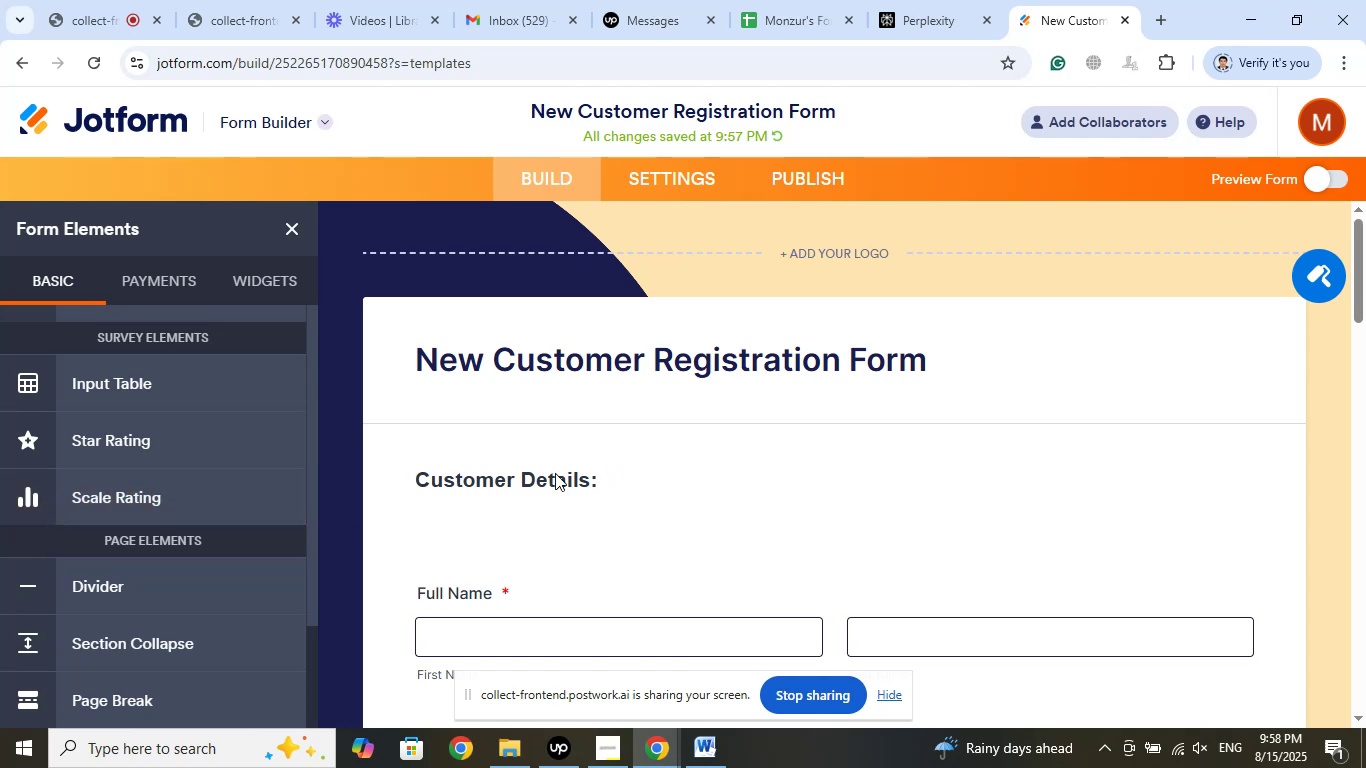 
scroll: coordinate [1224, 414], scroll_direction: down, amount: 2.0
 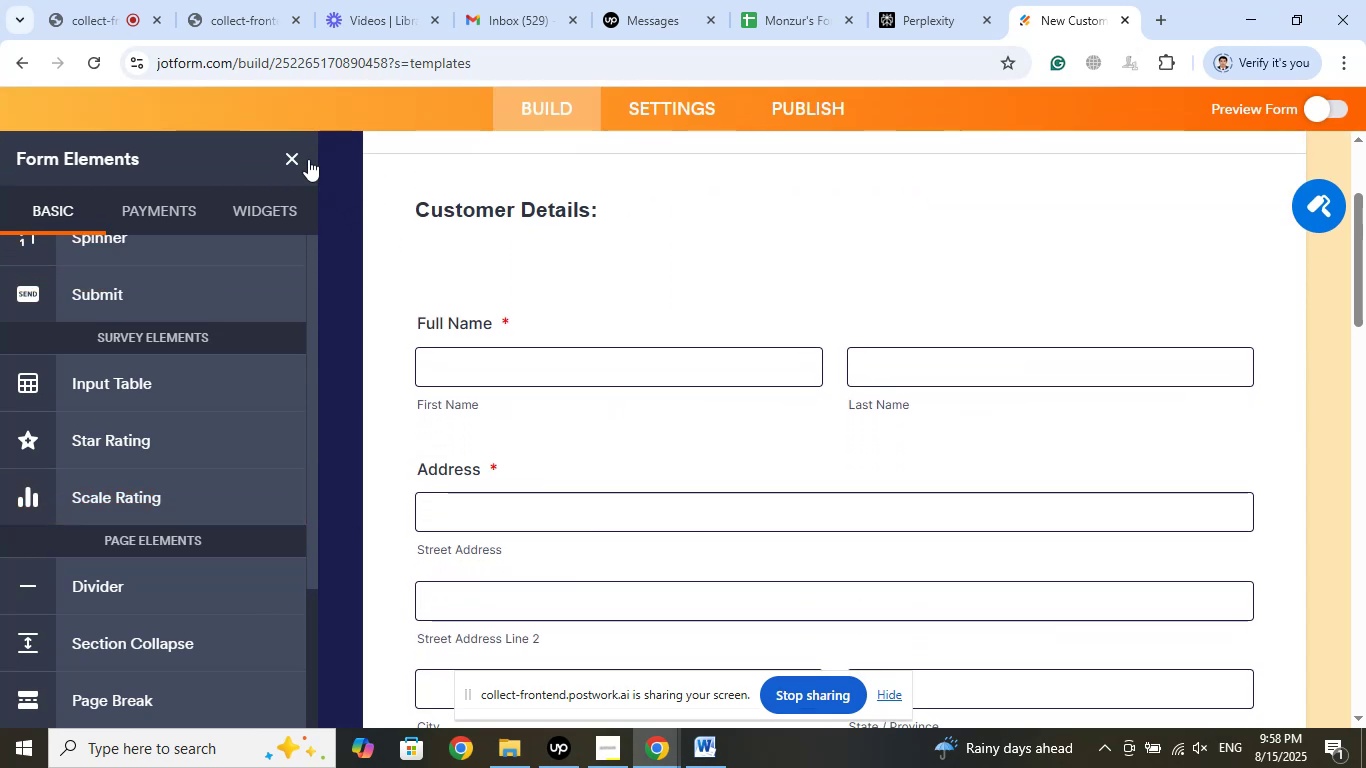 
left_click([292, 158])
 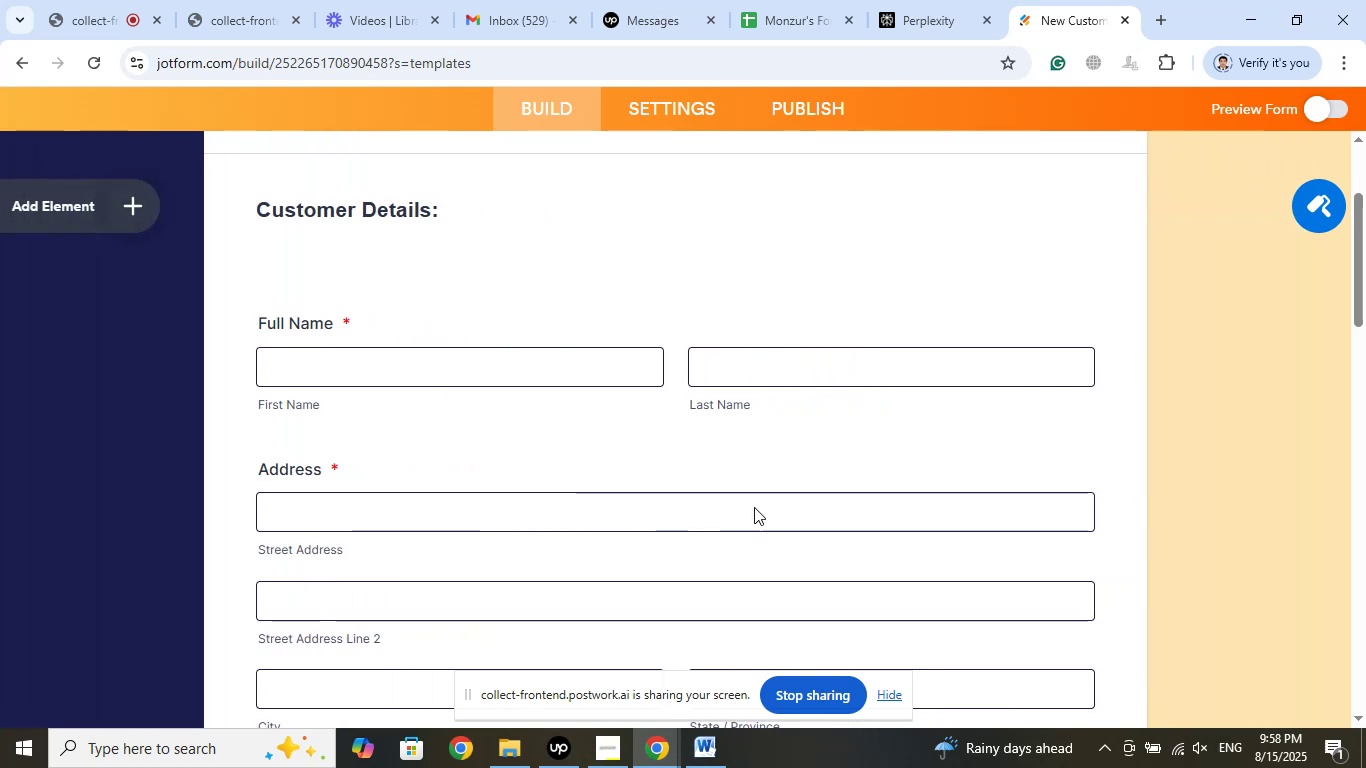 
scroll: coordinate [1257, 455], scroll_direction: up, amount: 13.0
 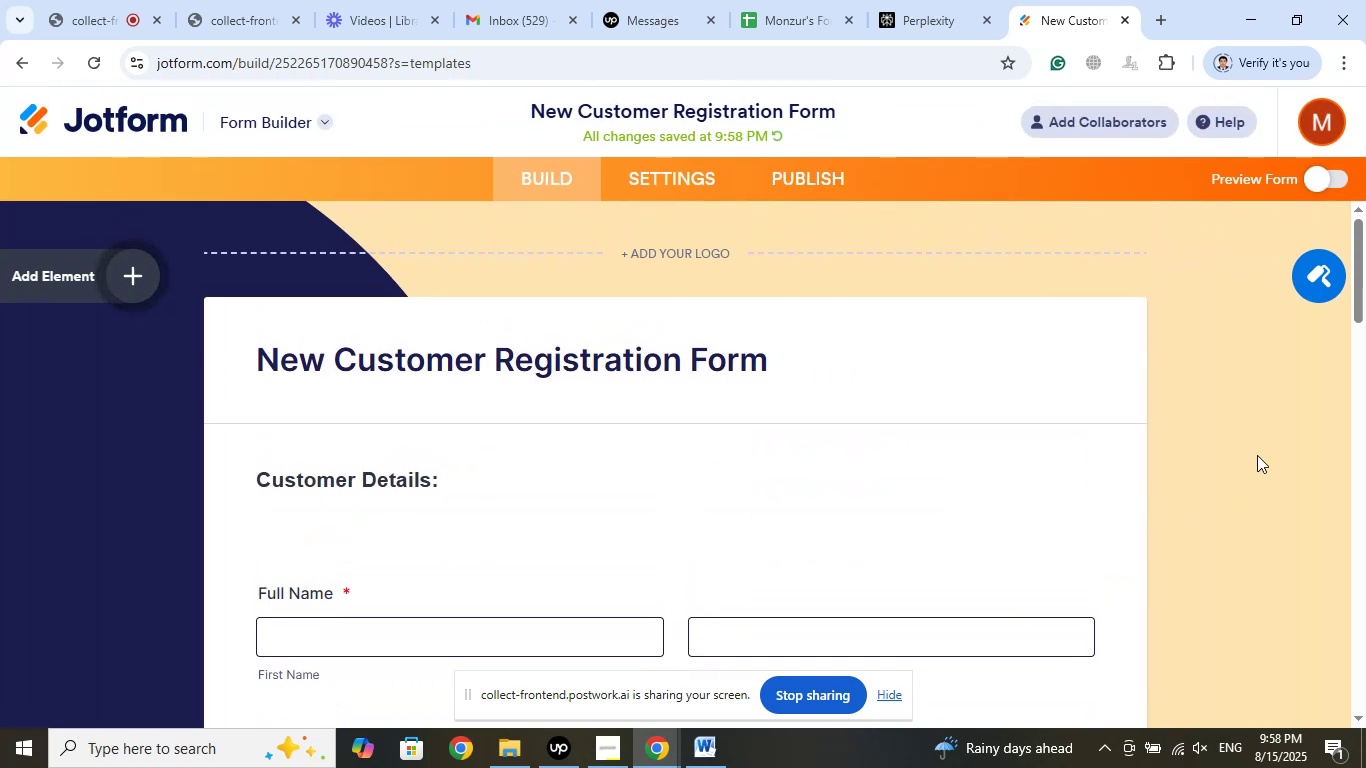 
scroll: coordinate [1256, 452], scroll_direction: down, amount: 10.0
 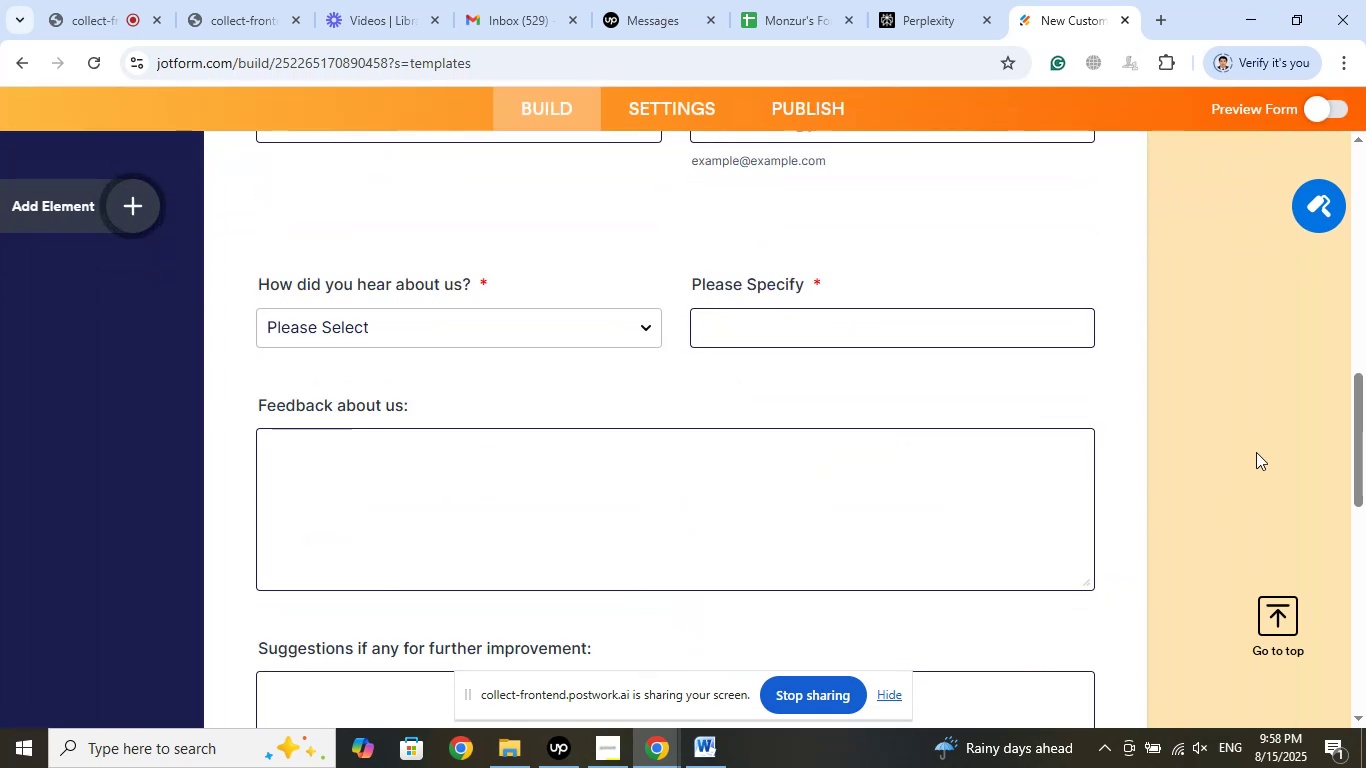 
scroll: coordinate [1249, 442], scroll_direction: up, amount: 15.0
 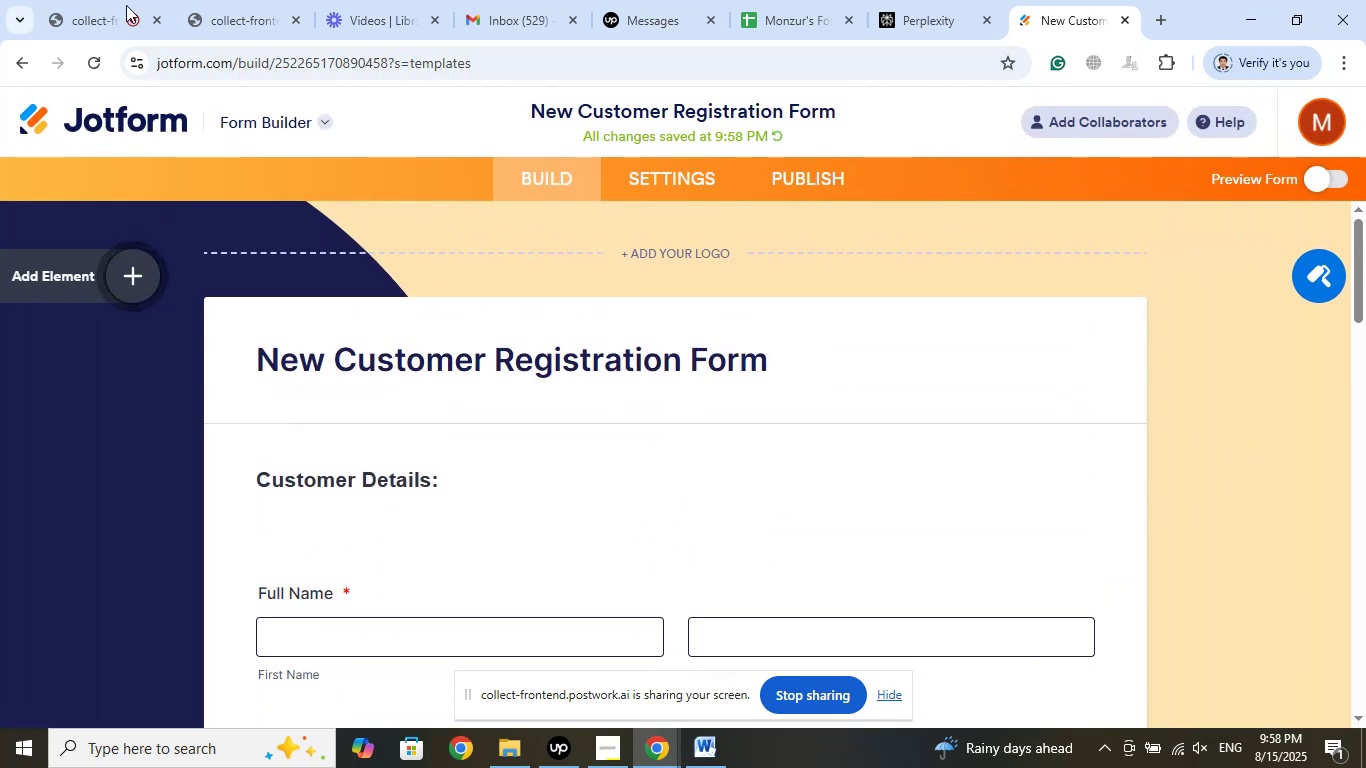 
left_click([107, 0])
 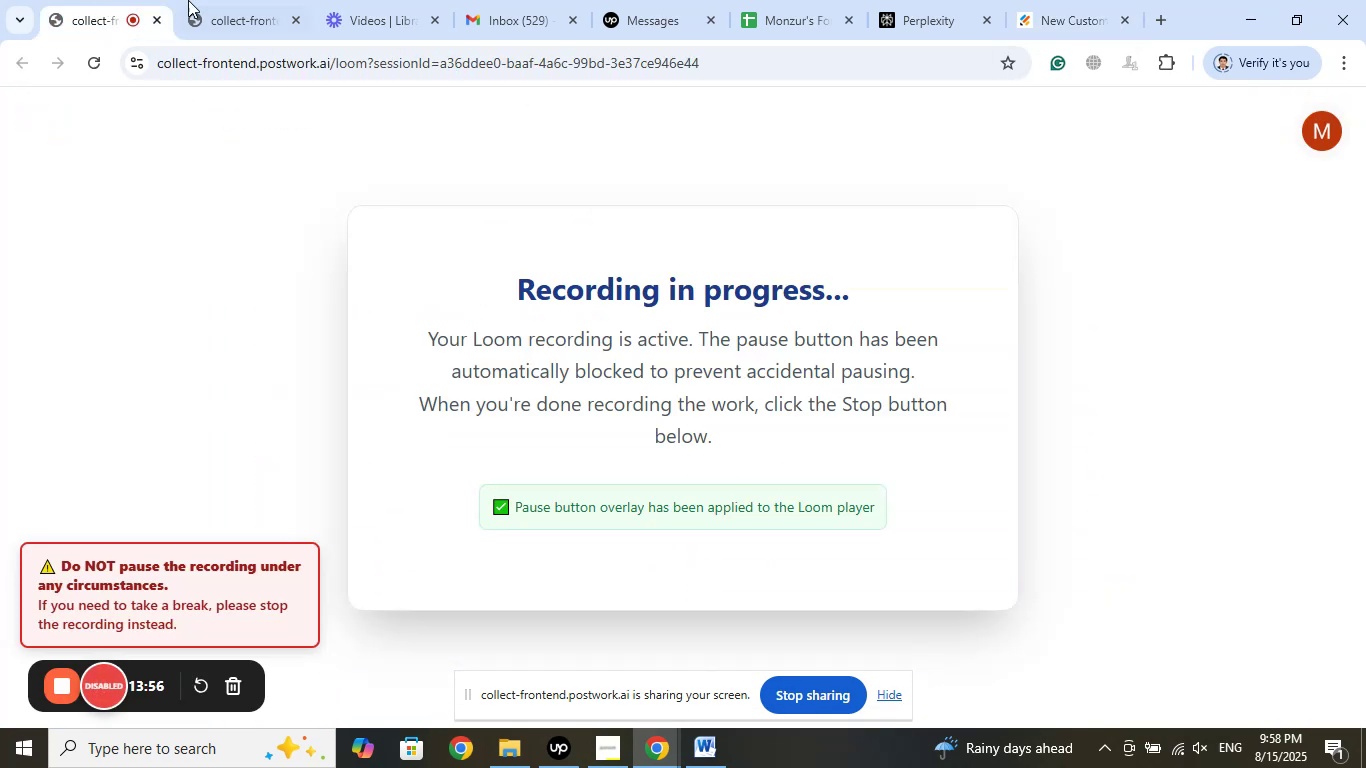 
left_click([222, 0])
 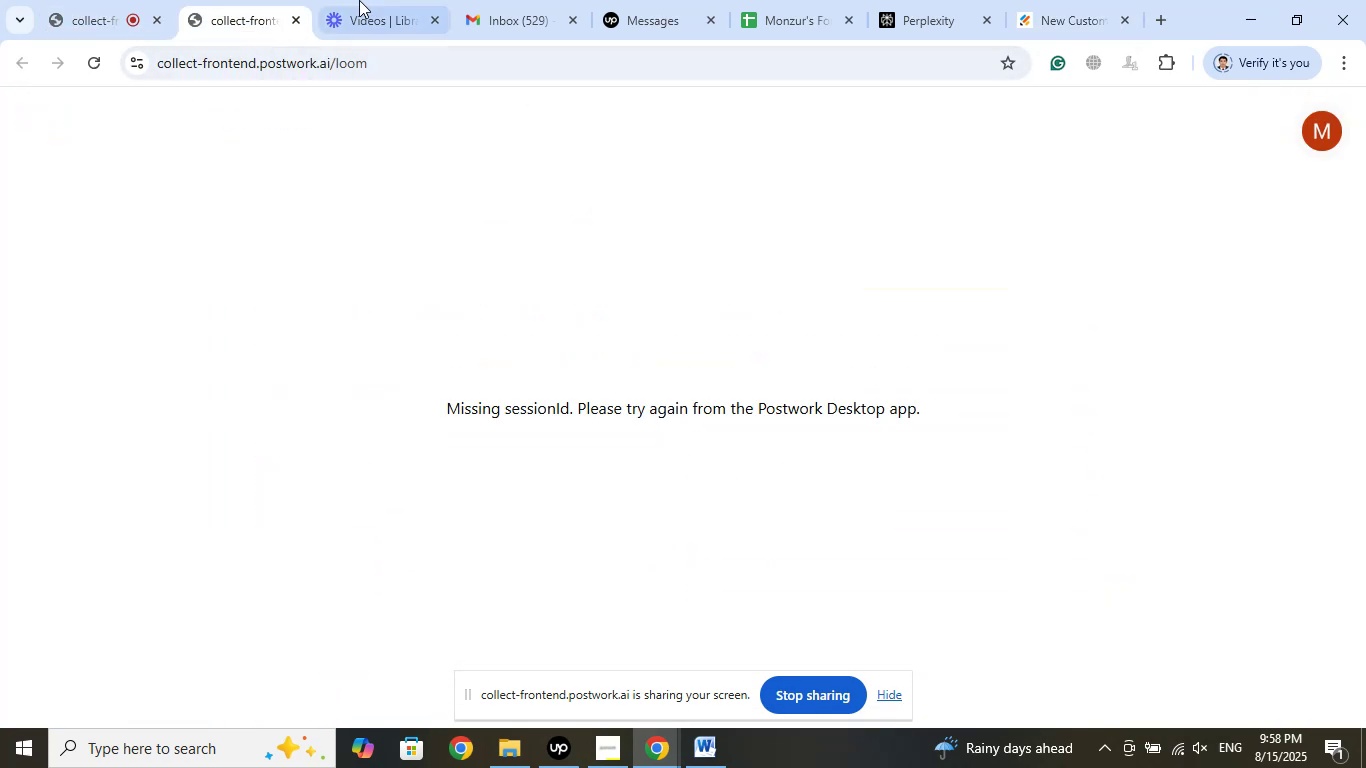 
left_click([359, 0])
 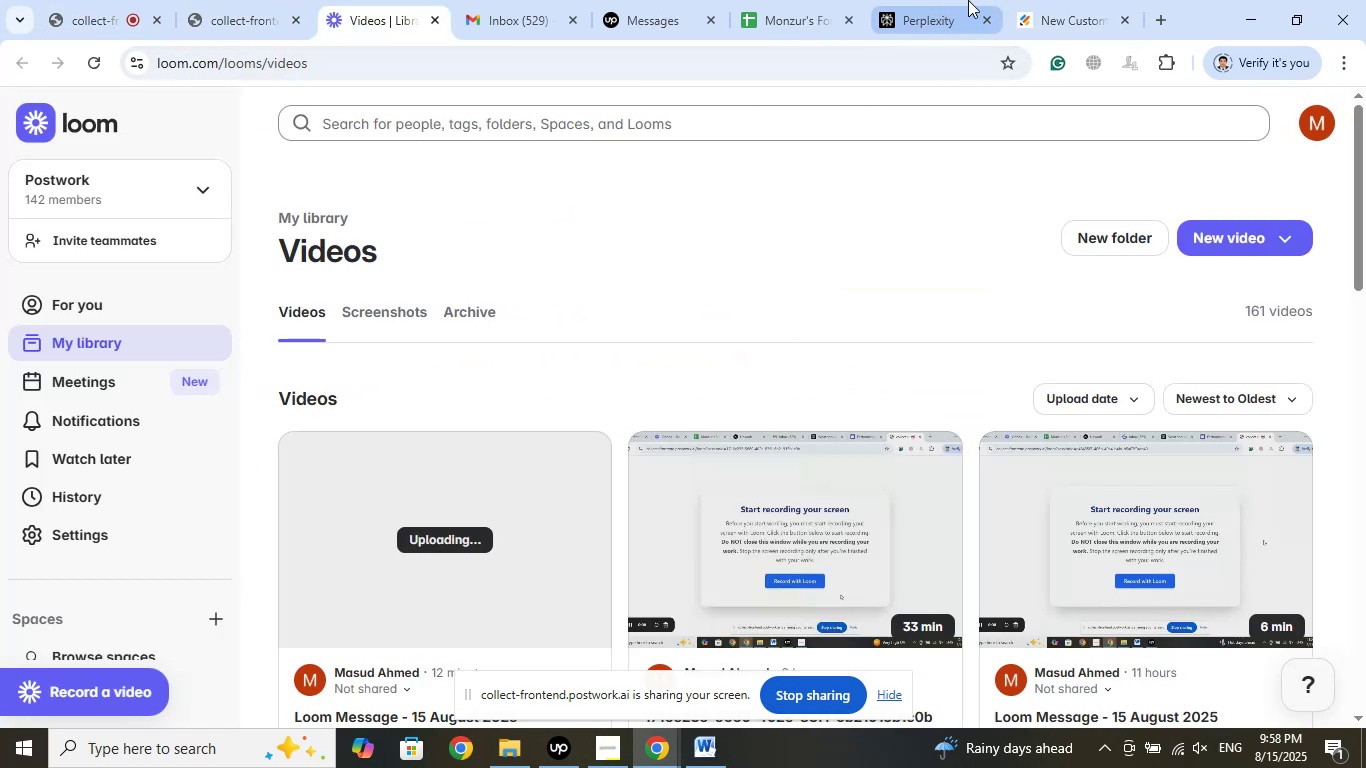 
left_click([946, 0])
 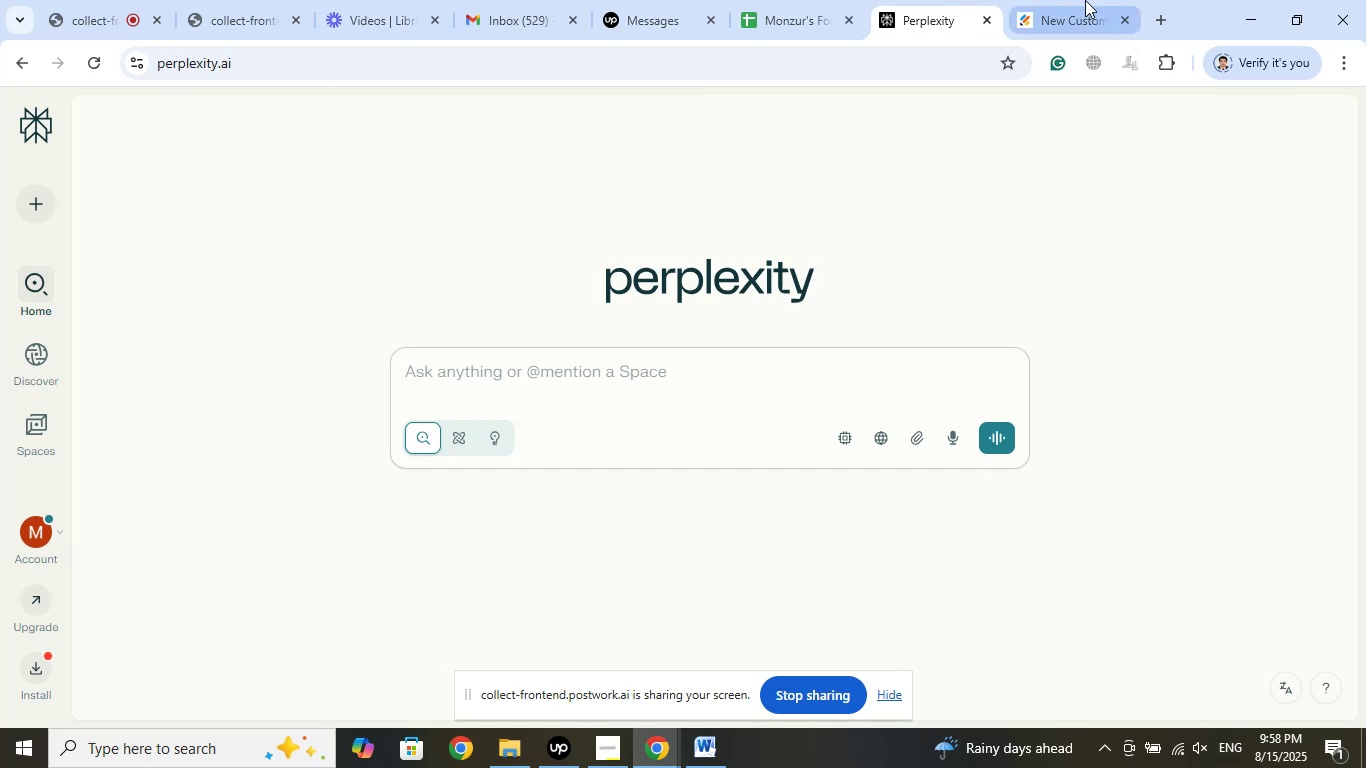 
left_click([1085, 0])
 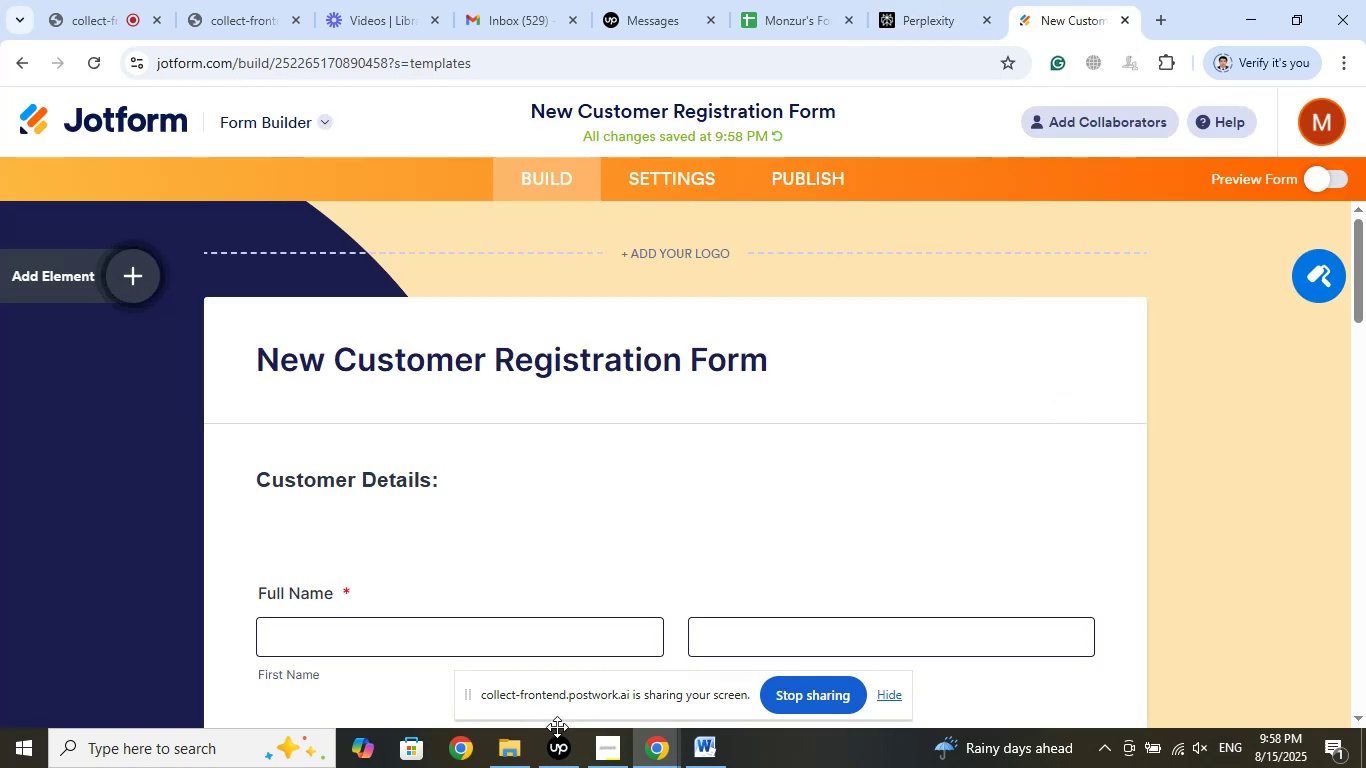 
left_click([607, 752])
 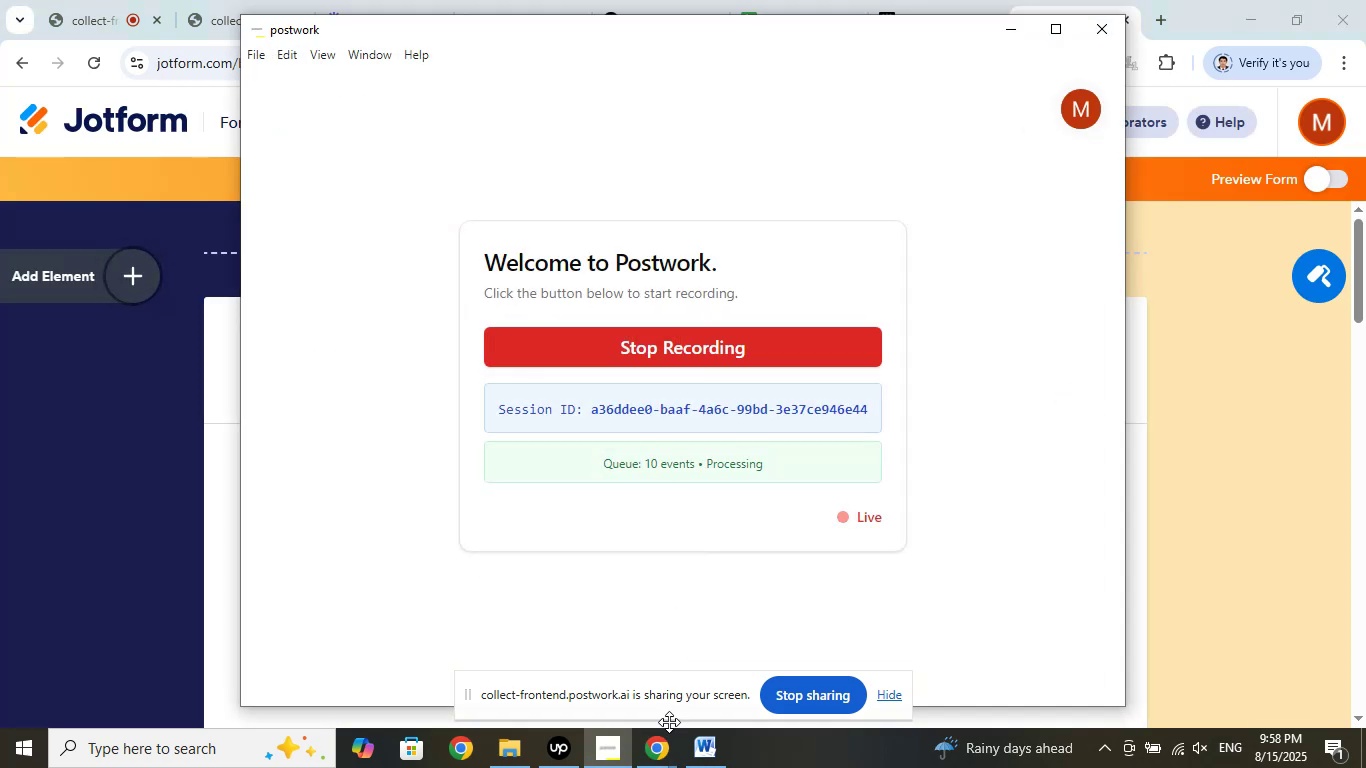 
wait(6.52)
 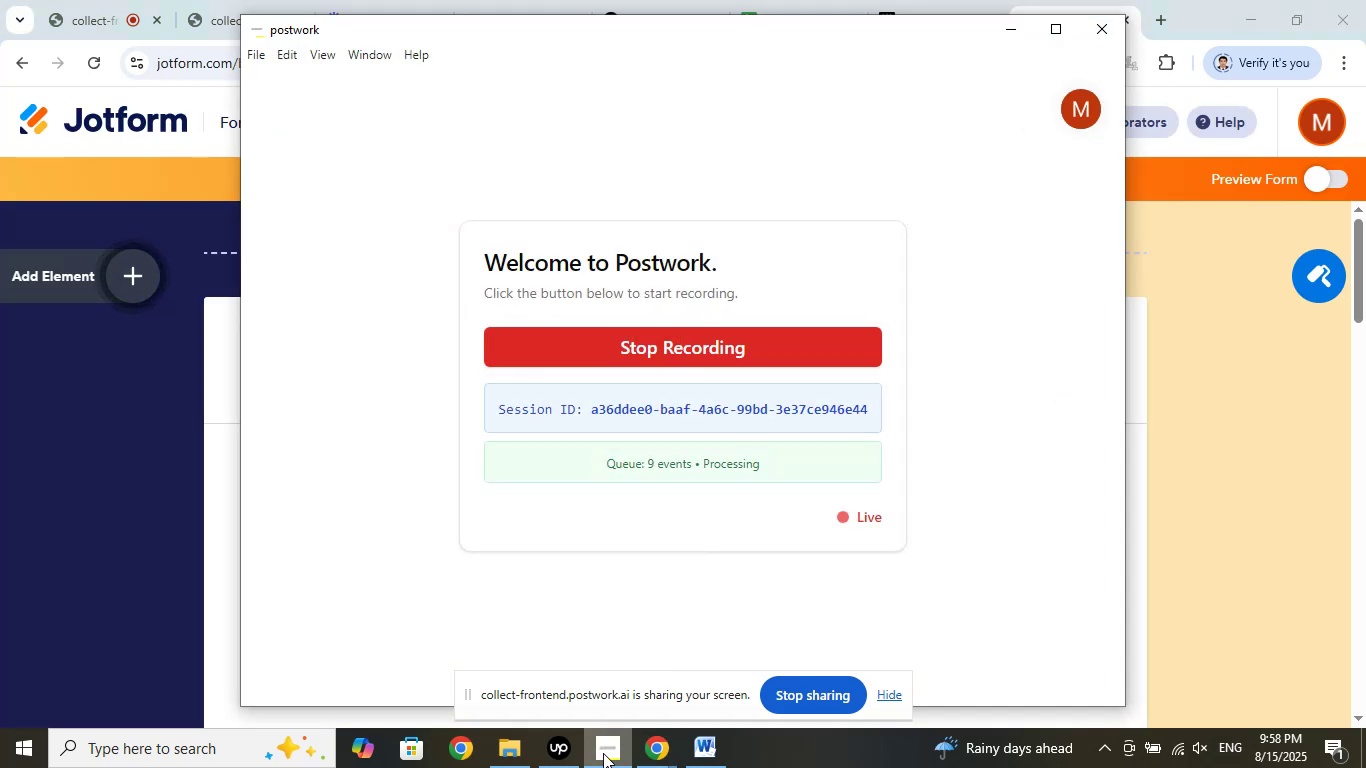 
left_click([1011, 30])
 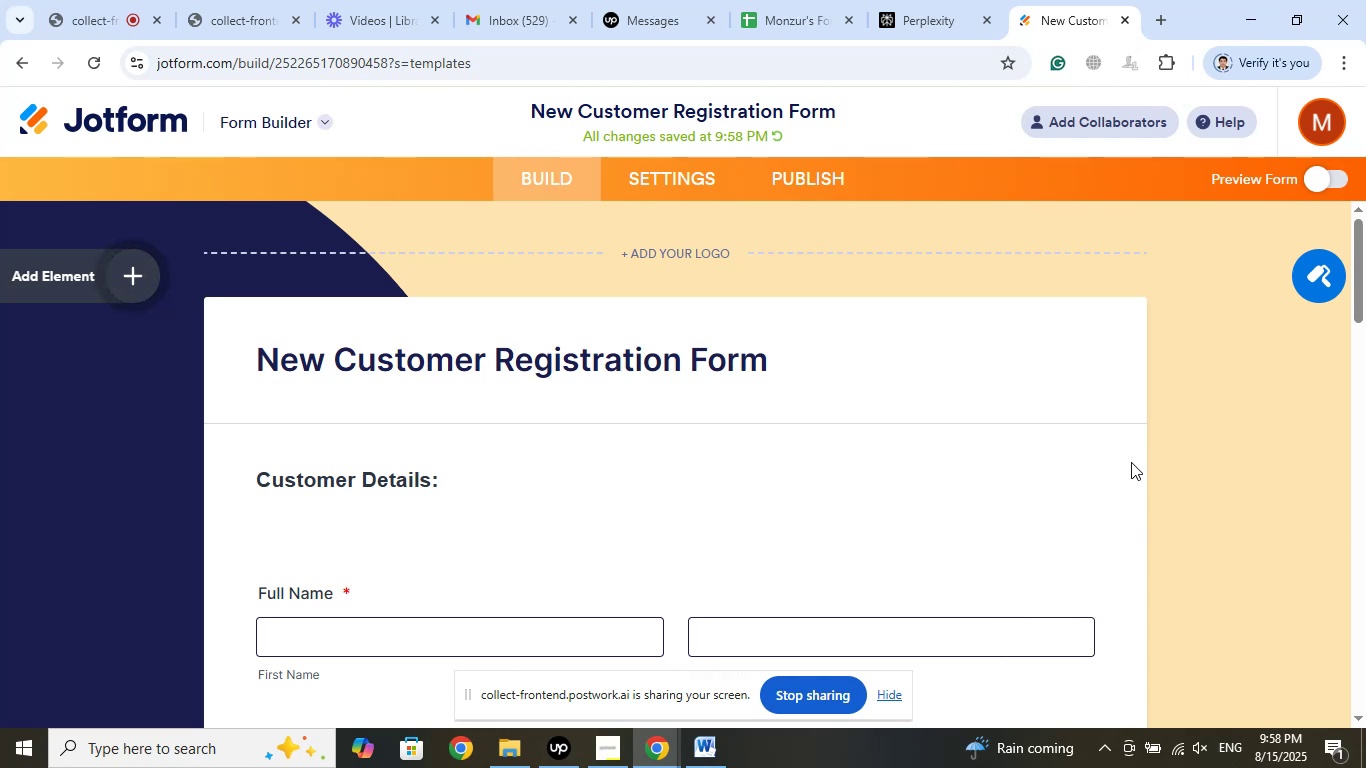 
wait(24.61)
 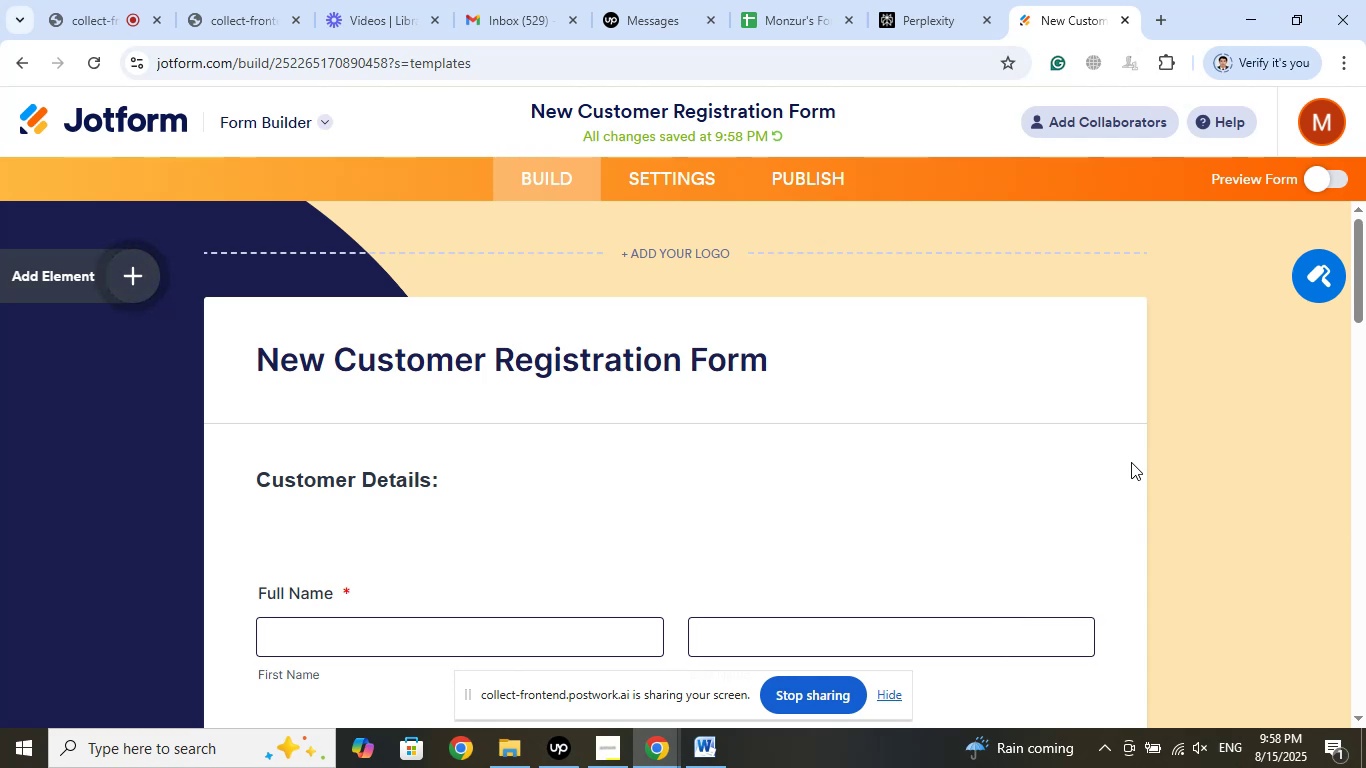 
left_click([325, 130])
 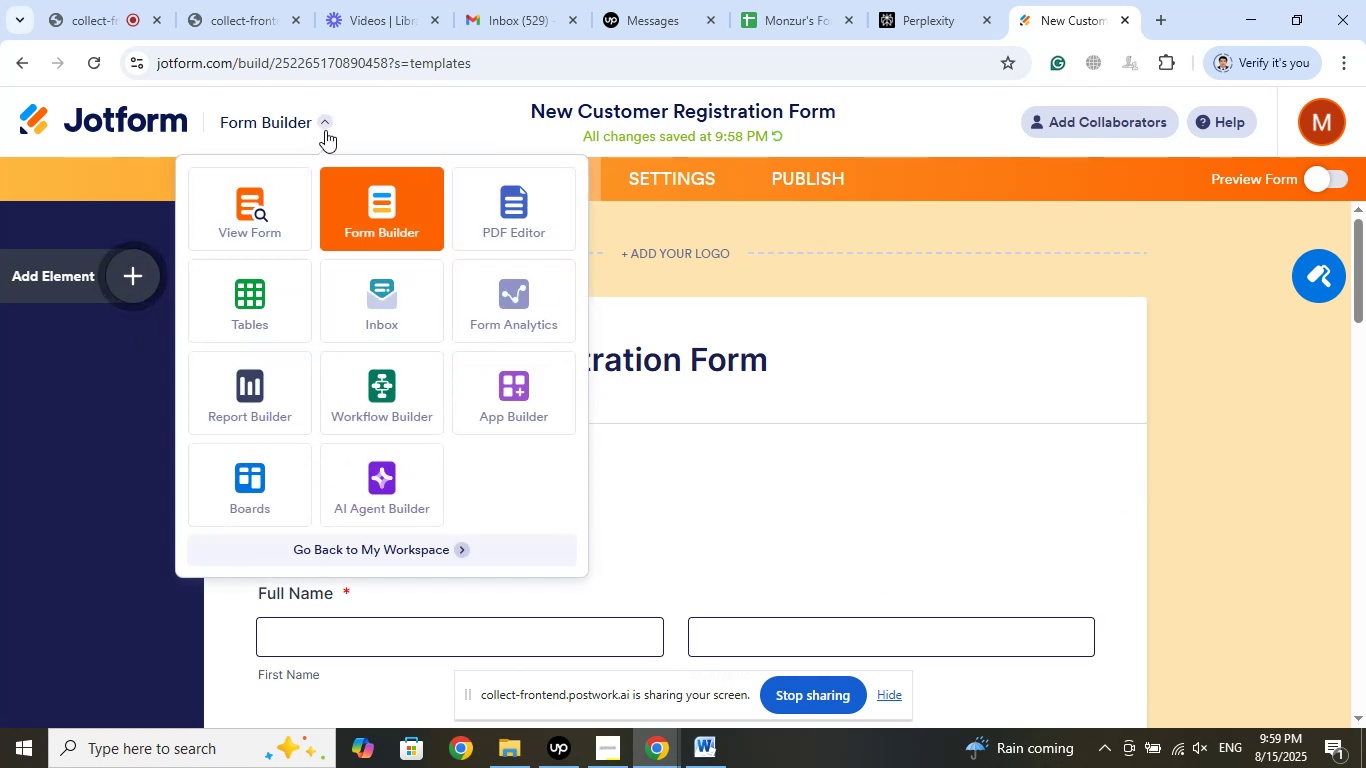 
wait(5.46)
 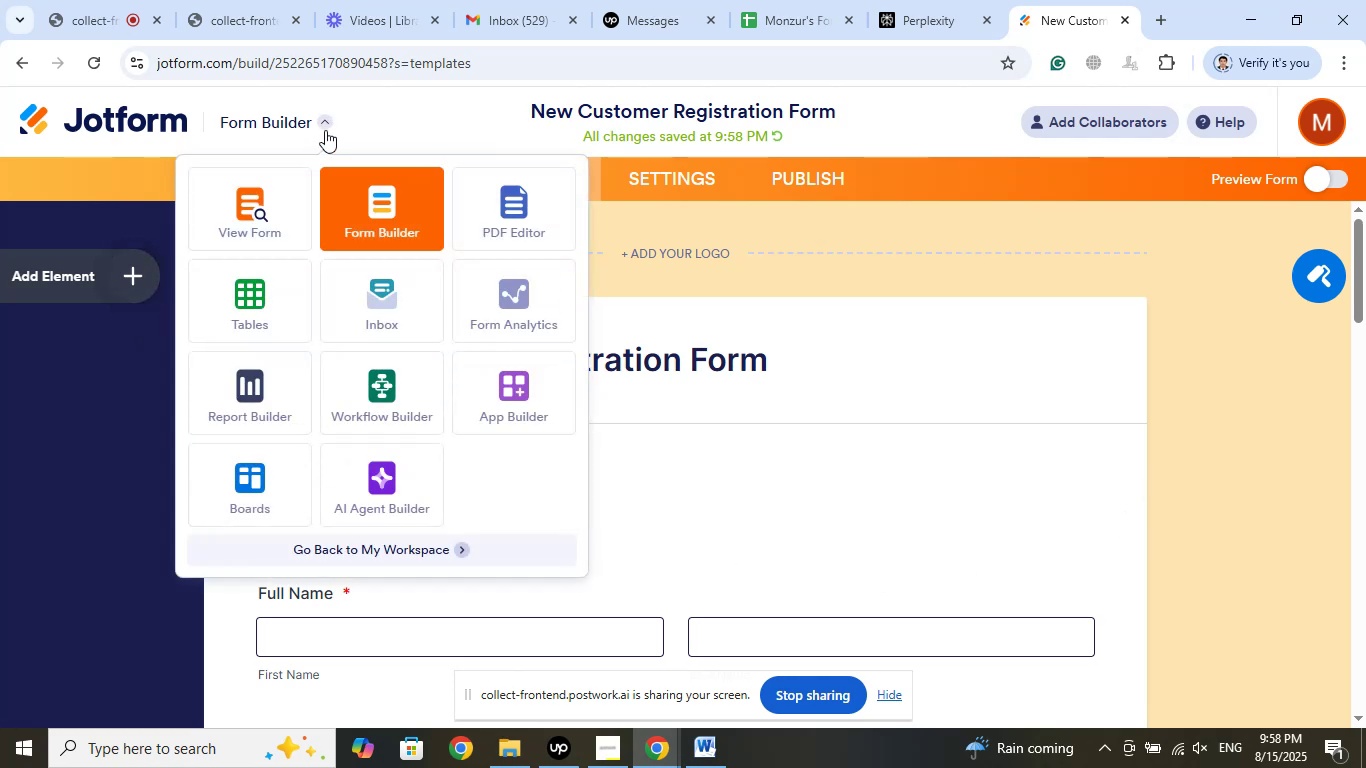 
left_click([325, 130])
 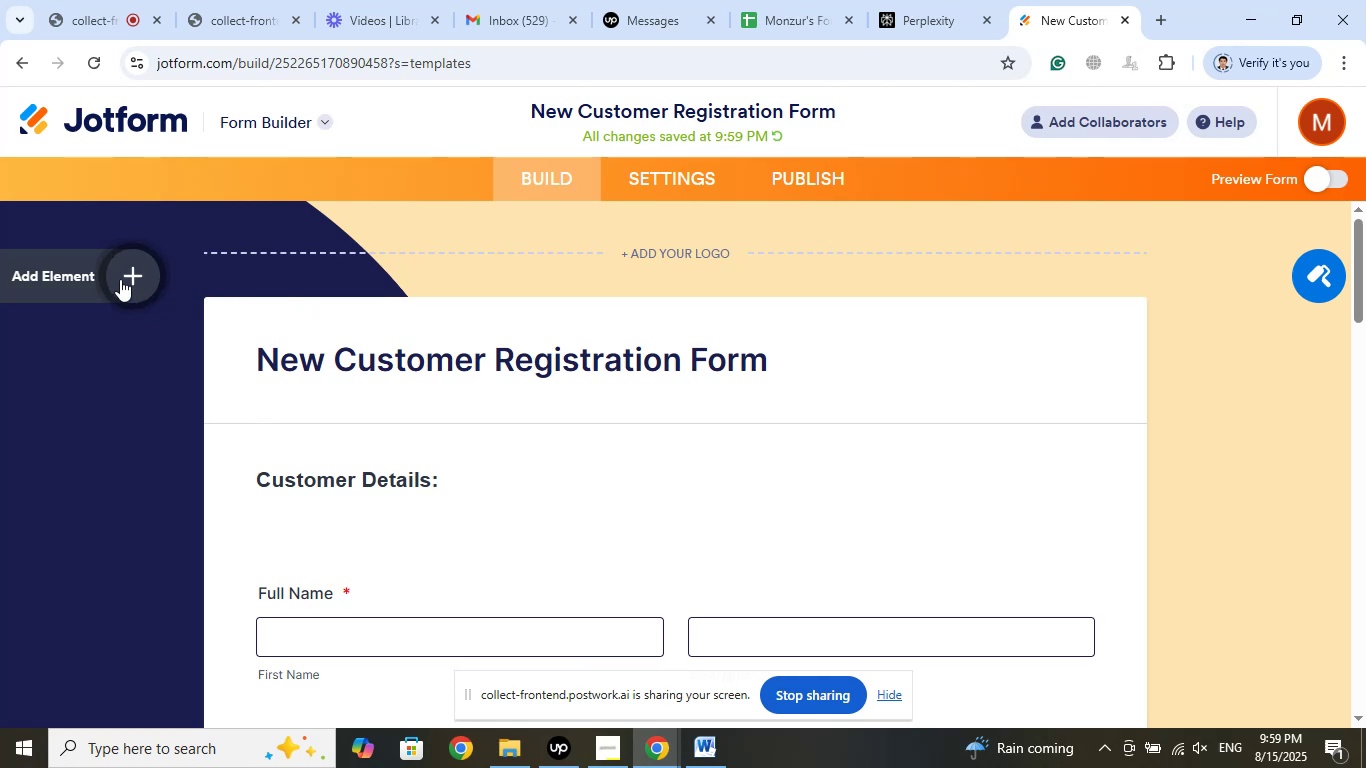 
left_click([132, 275])
 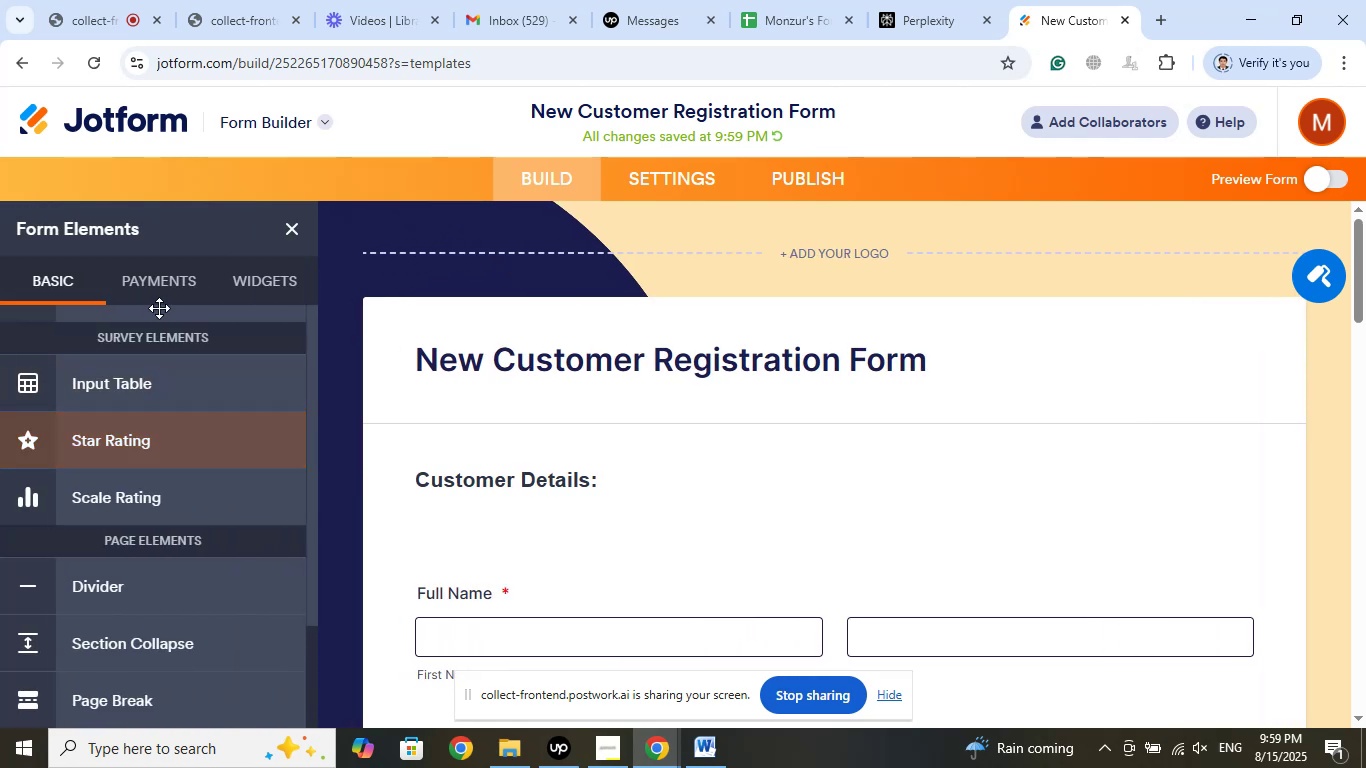 
left_click([169, 294])
 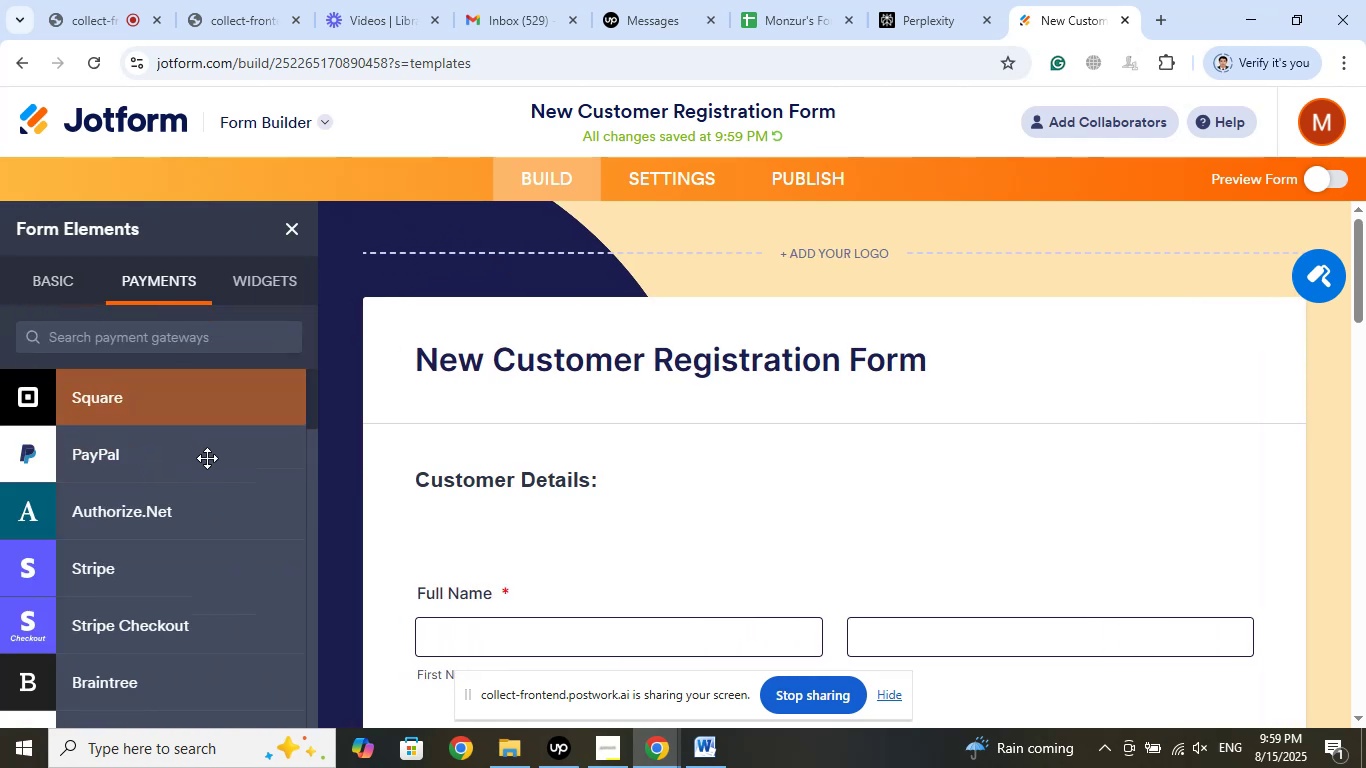 
scroll: coordinate [209, 513], scroll_direction: down, amount: 7.0
 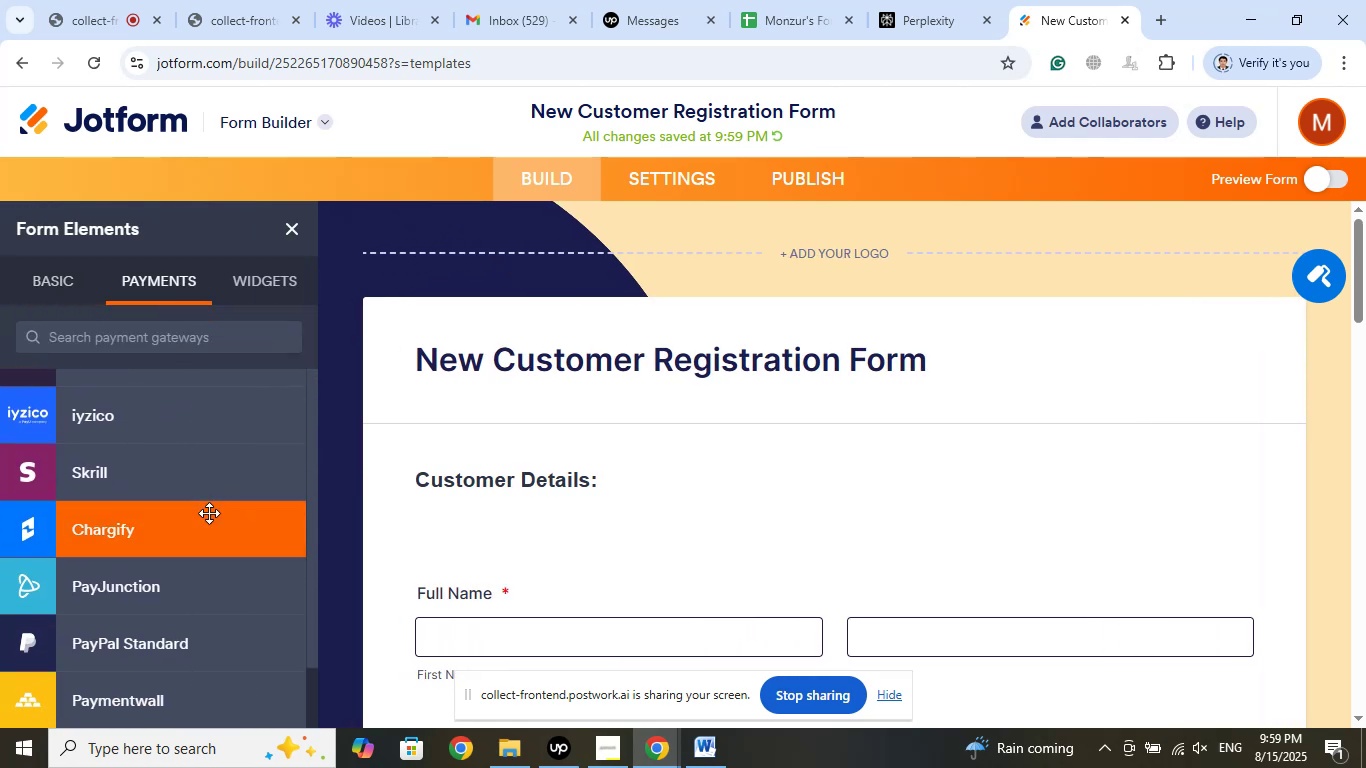 
scroll: coordinate [209, 513], scroll_direction: up, amount: 6.0
 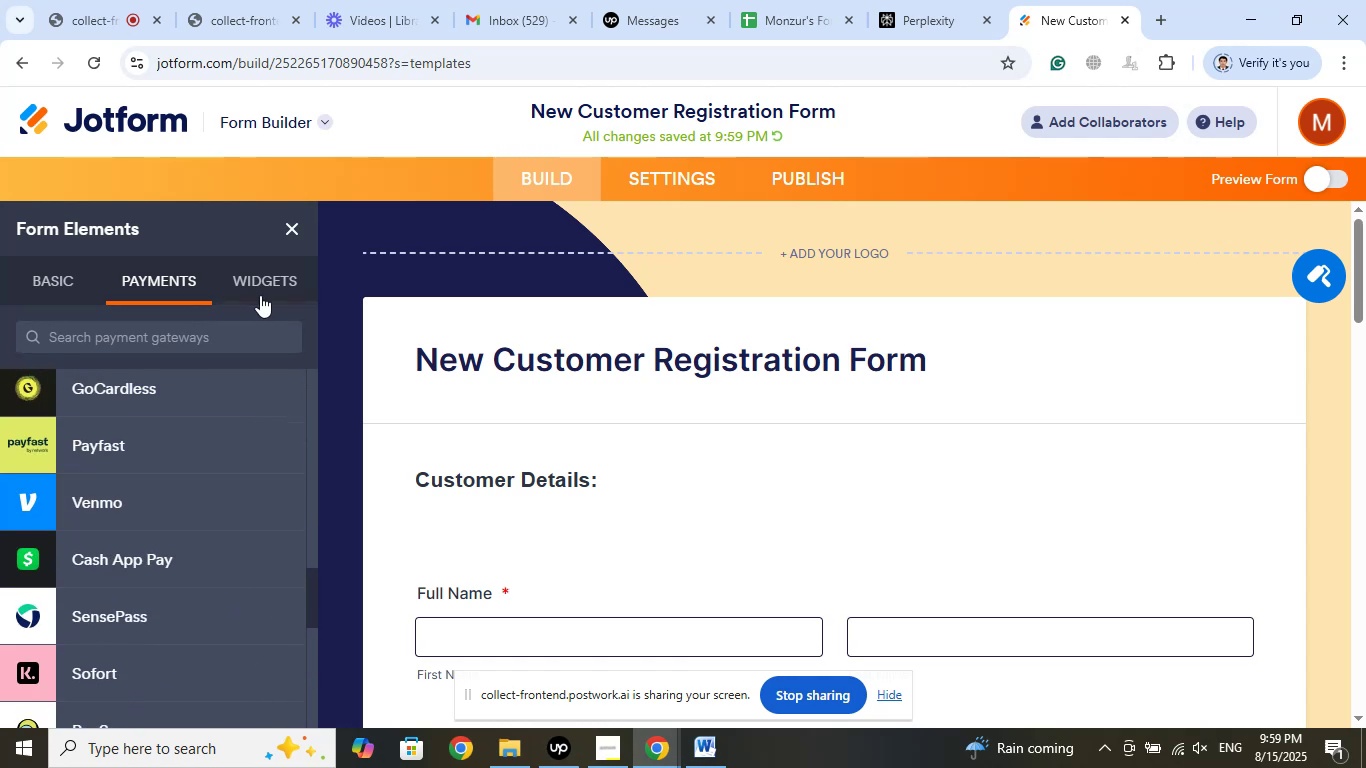 
left_click([260, 295])
 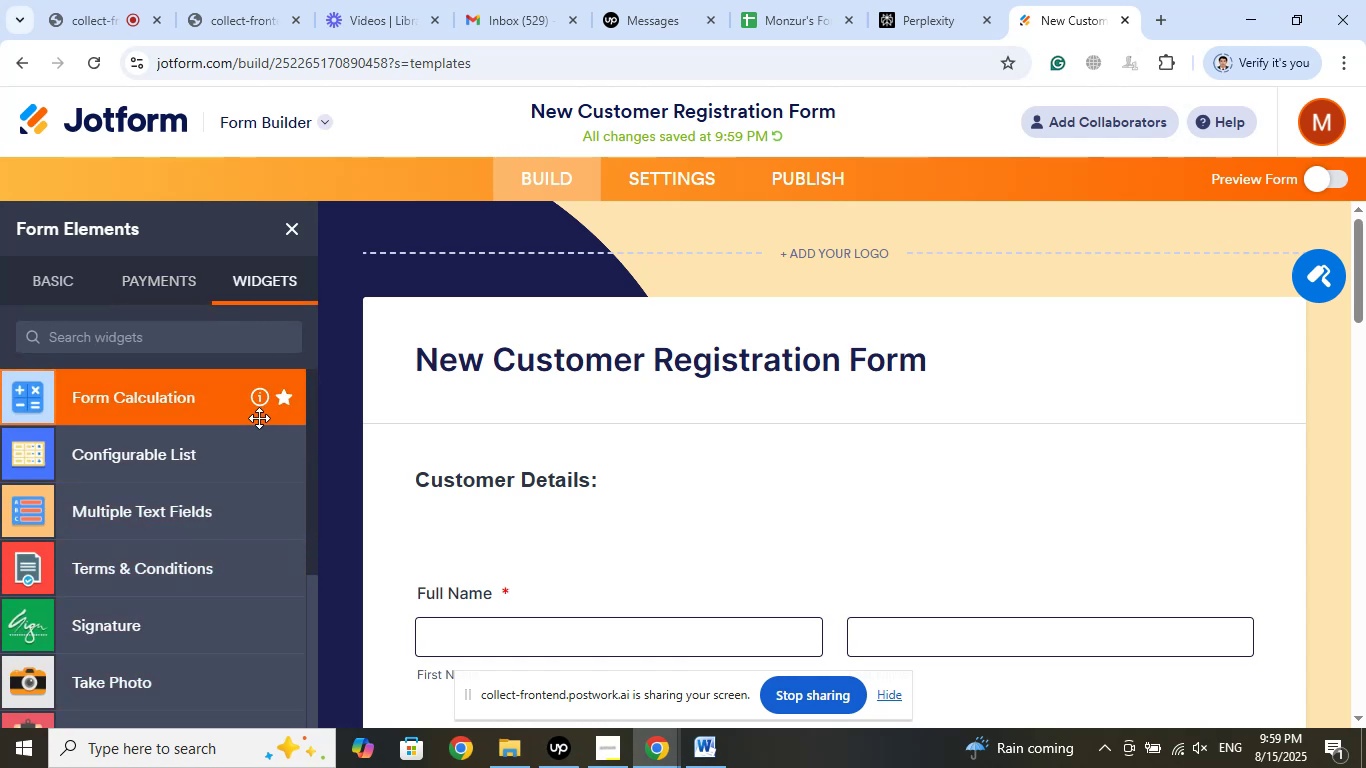 
scroll: coordinate [207, 548], scroll_direction: down, amount: 4.0
 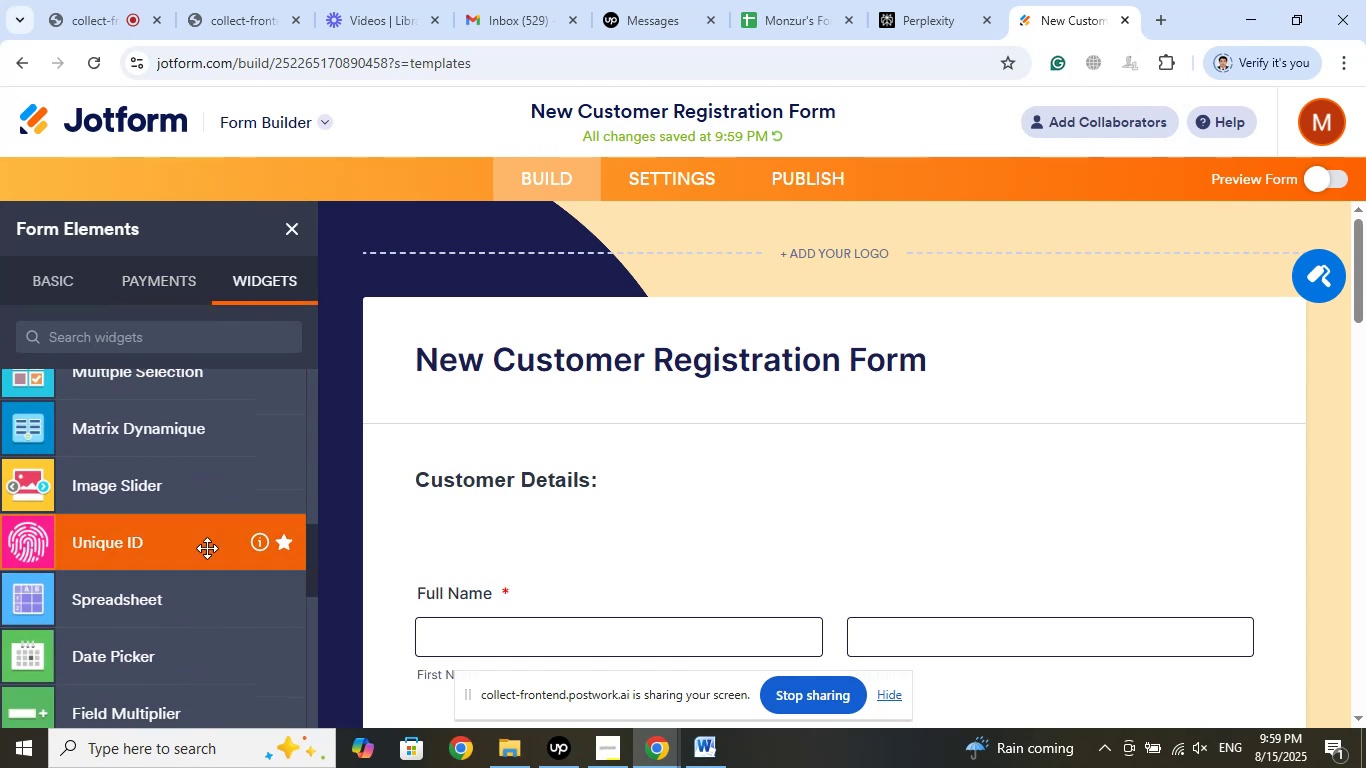 
scroll: coordinate [207, 548], scroll_direction: up, amount: 2.0
 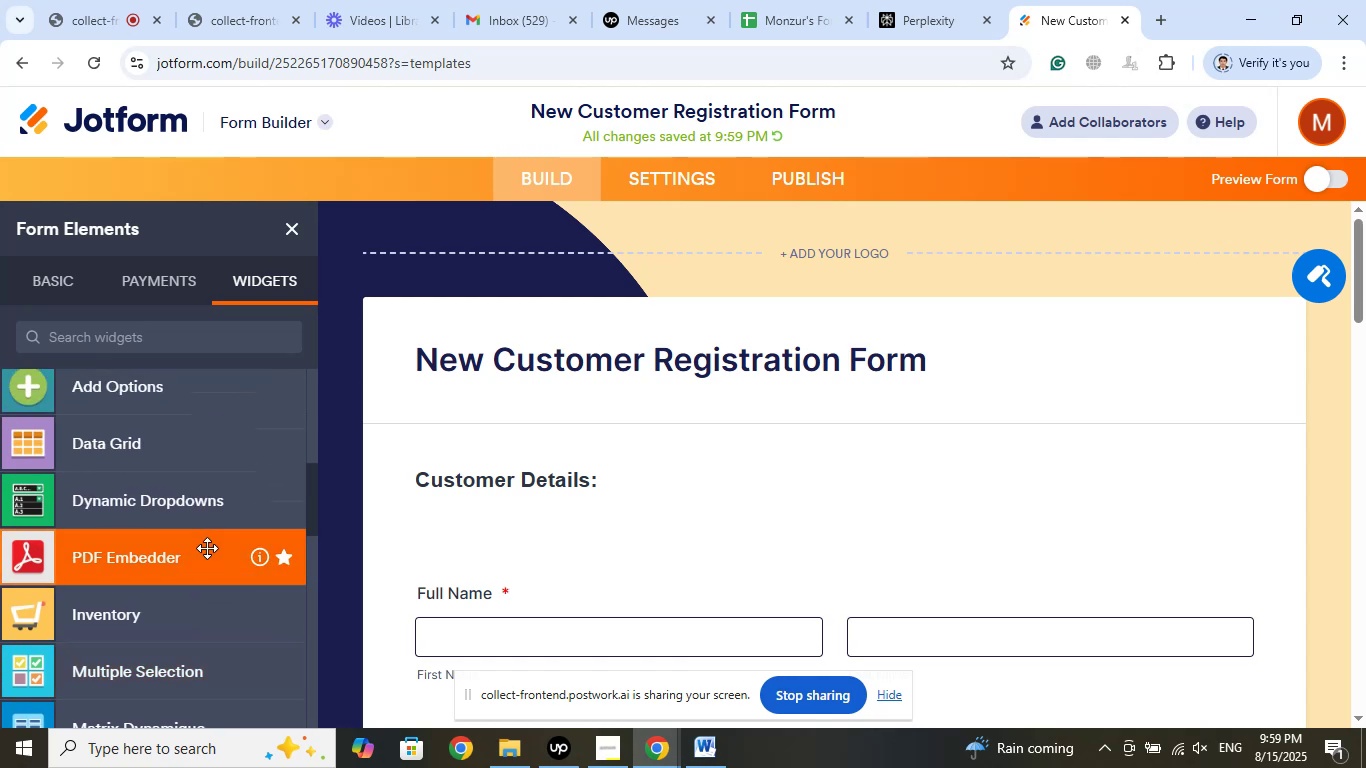 
scroll: coordinate [207, 548], scroll_direction: down, amount: 3.0
 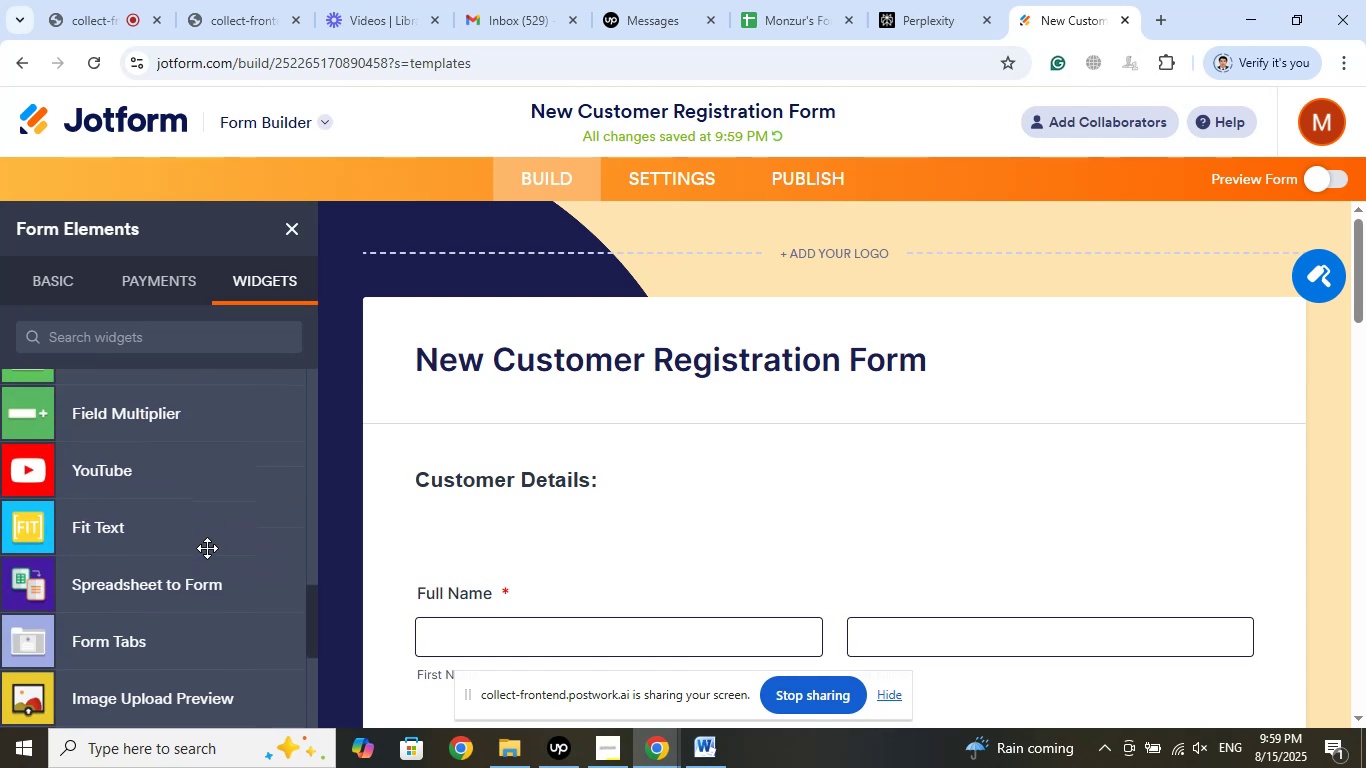 
scroll: coordinate [207, 548], scroll_direction: up, amount: 1.0
 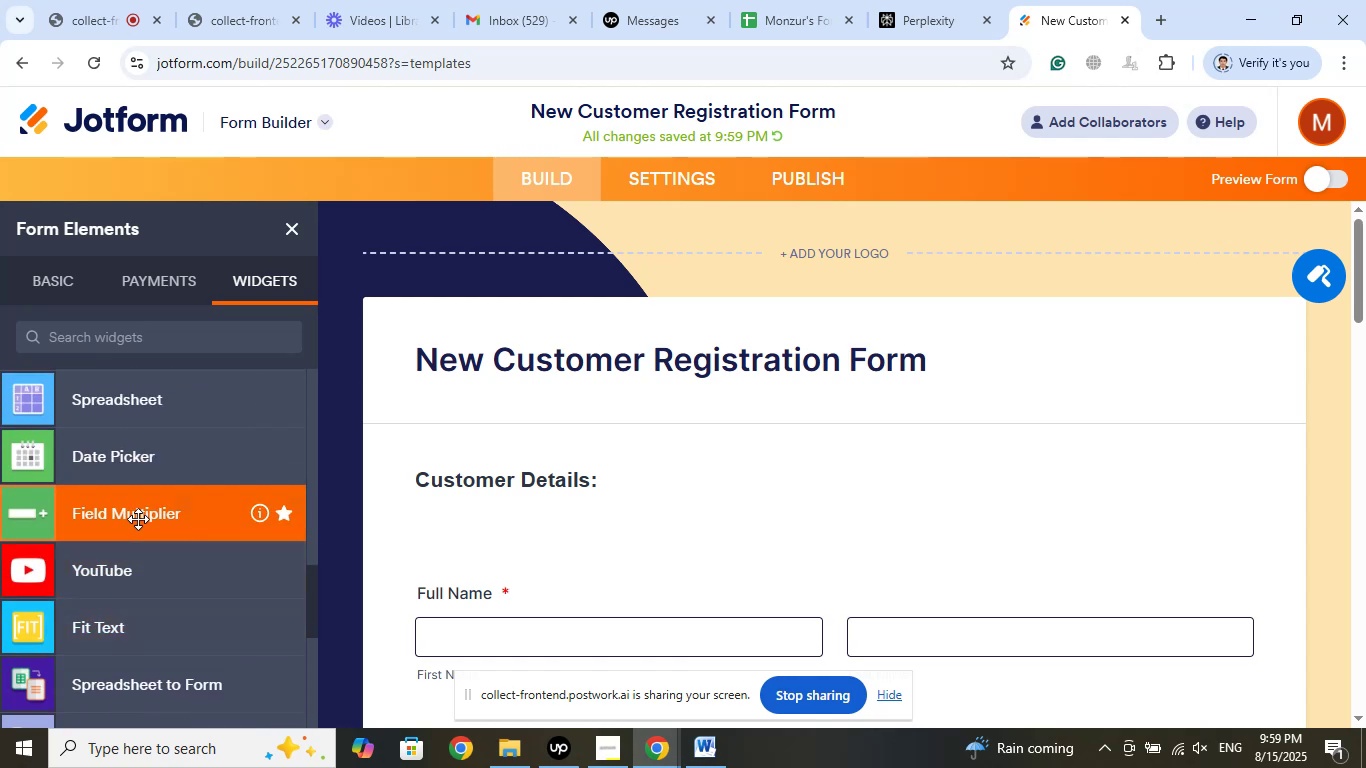 
scroll: coordinate [198, 557], scroll_direction: down, amount: 82.0
 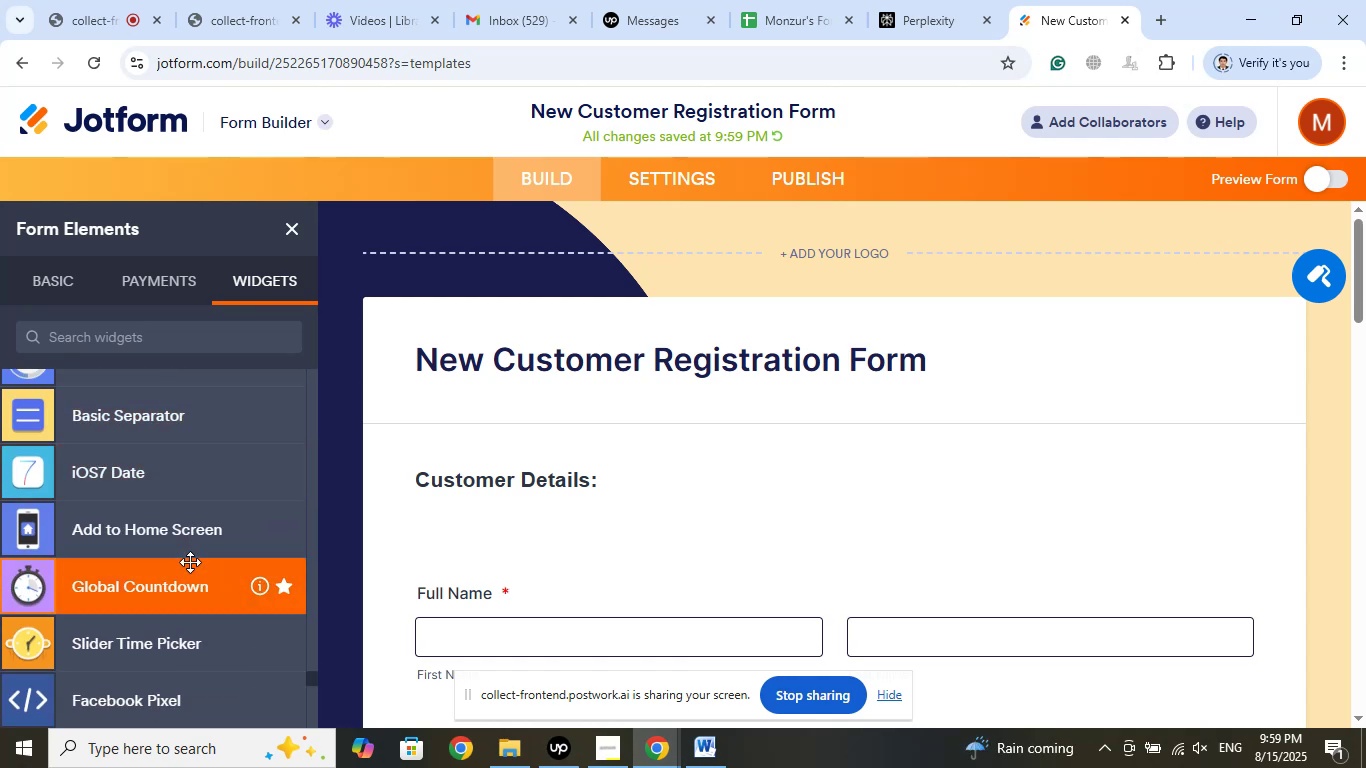 
scroll: coordinate [190, 562], scroll_direction: up, amount: 100.0
 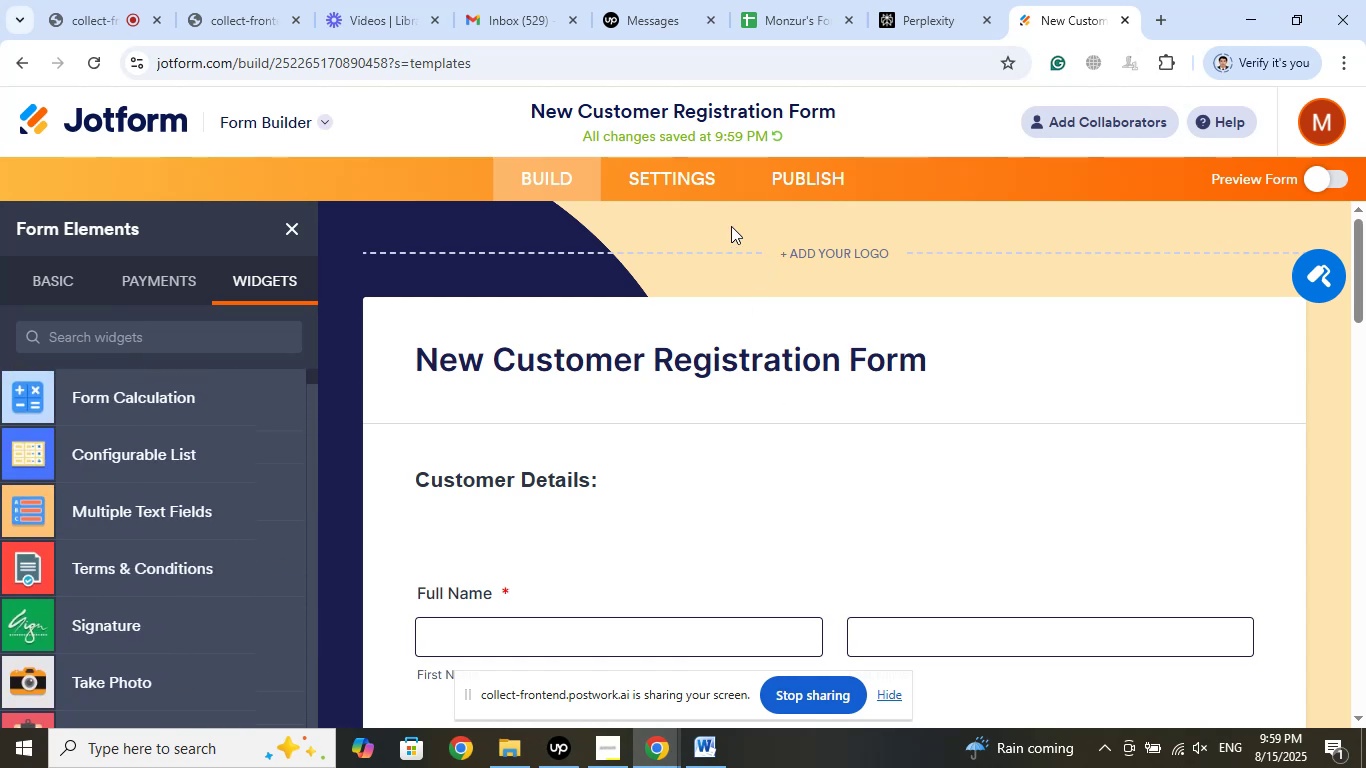 
left_click([677, 191])
 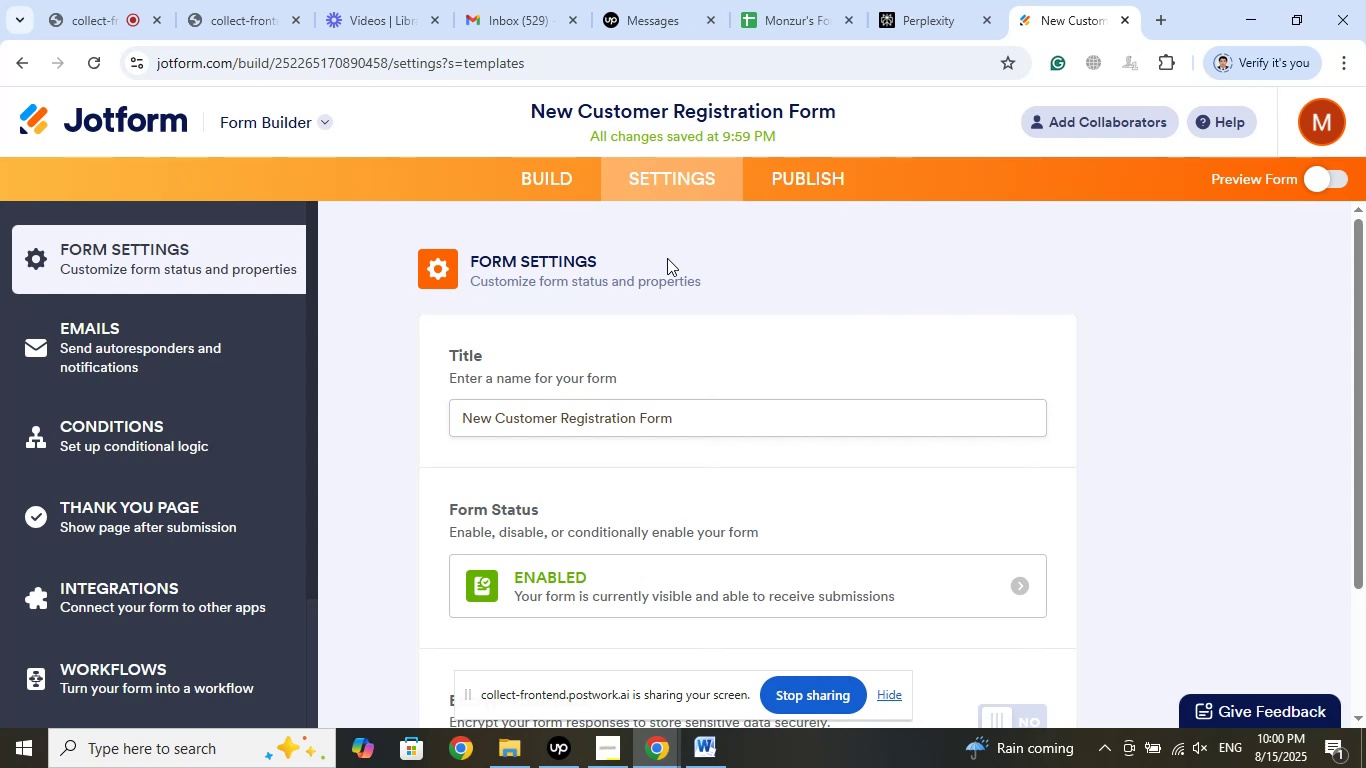 
wait(25.77)
 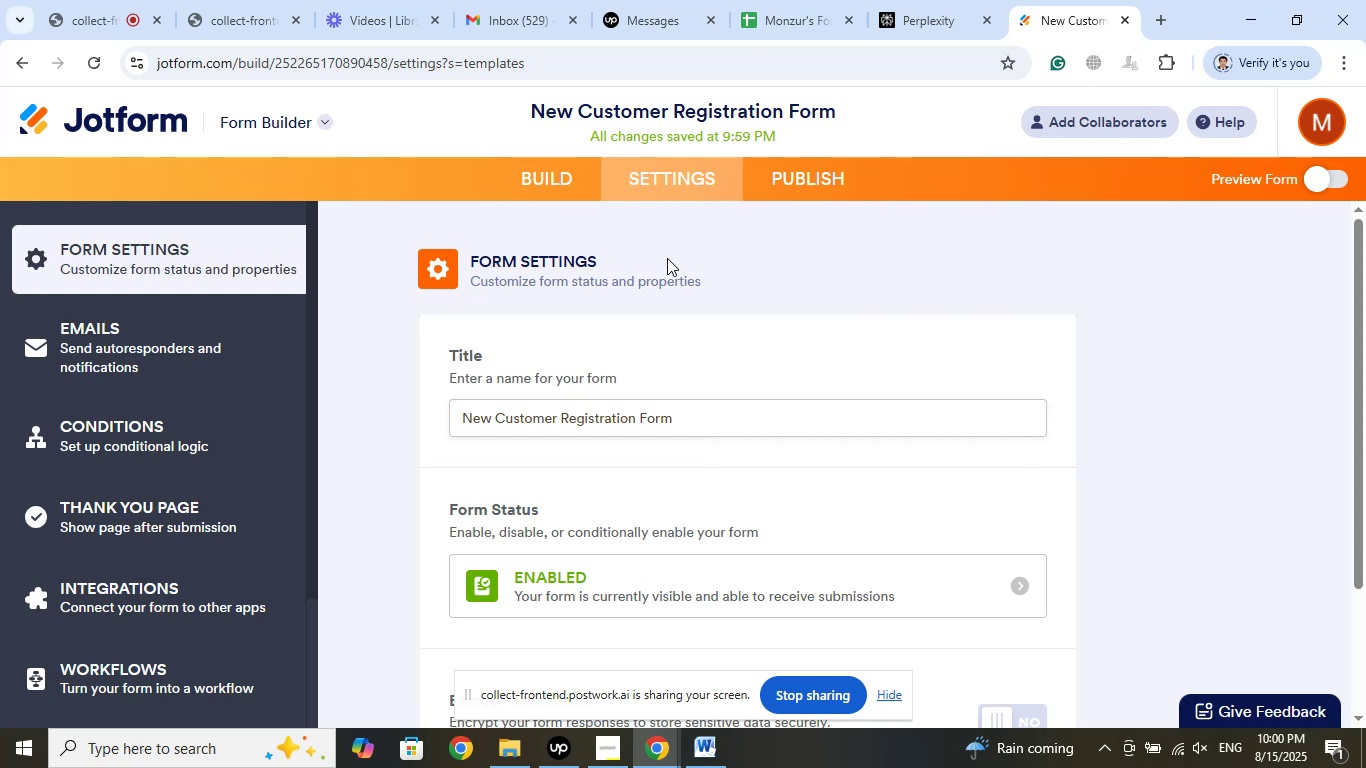 
scroll: coordinate [409, 486], scroll_direction: down, amount: 2.0
 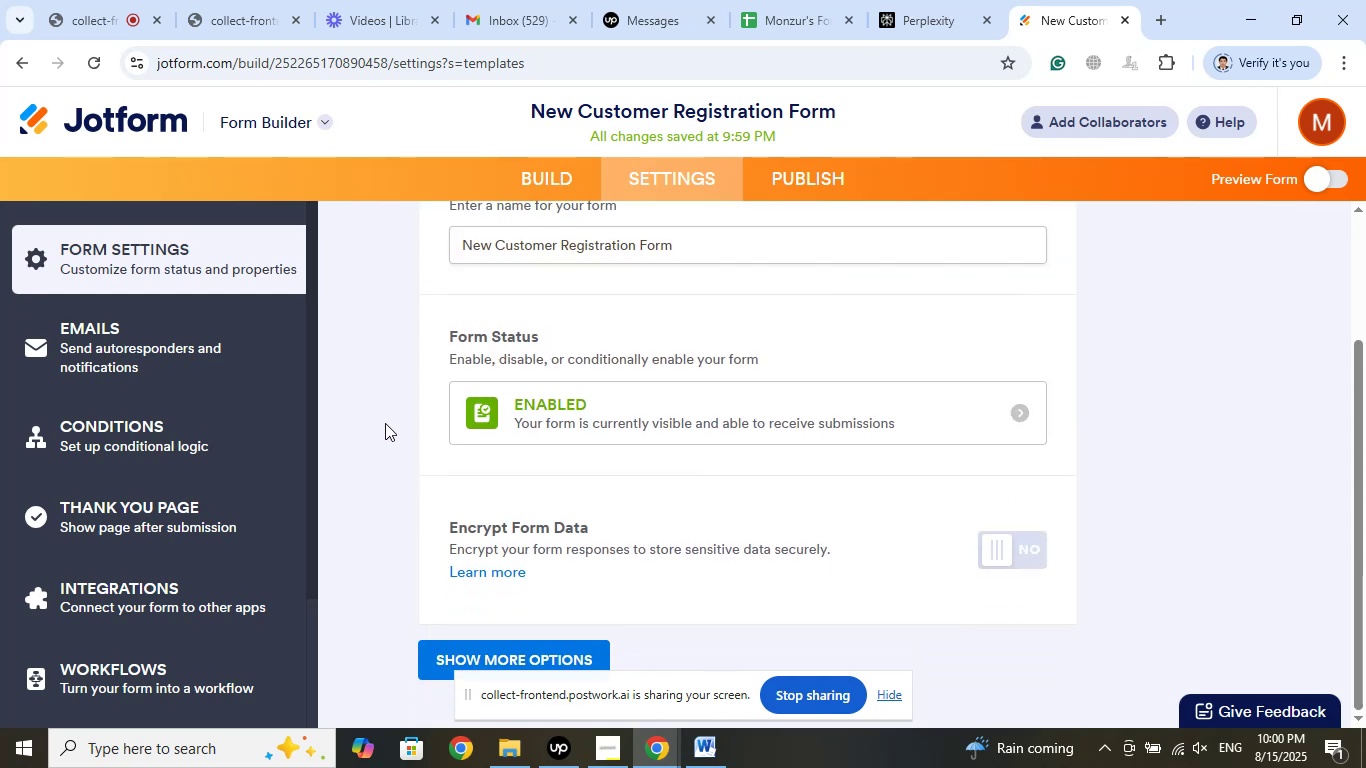 
wait(11.77)
 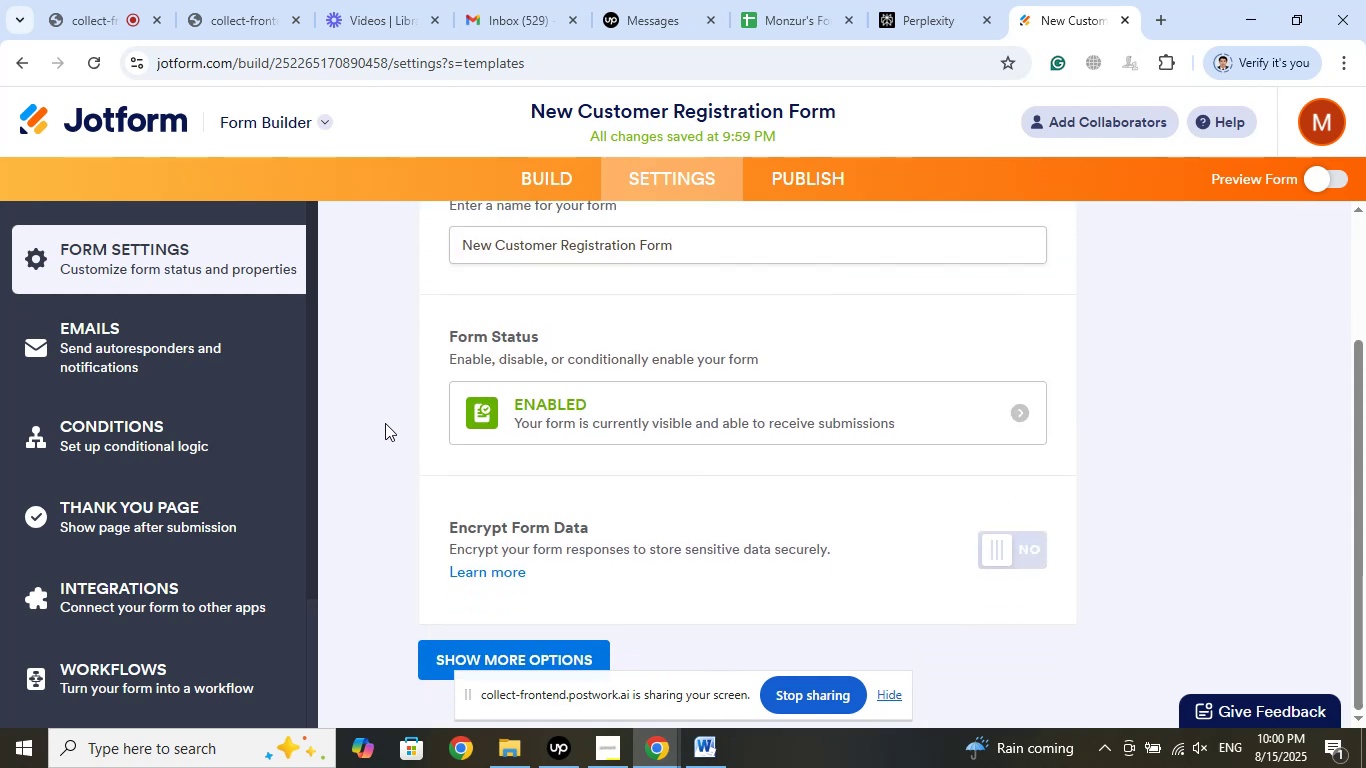 
scroll: coordinate [385, 423], scroll_direction: down, amount: 2.0
 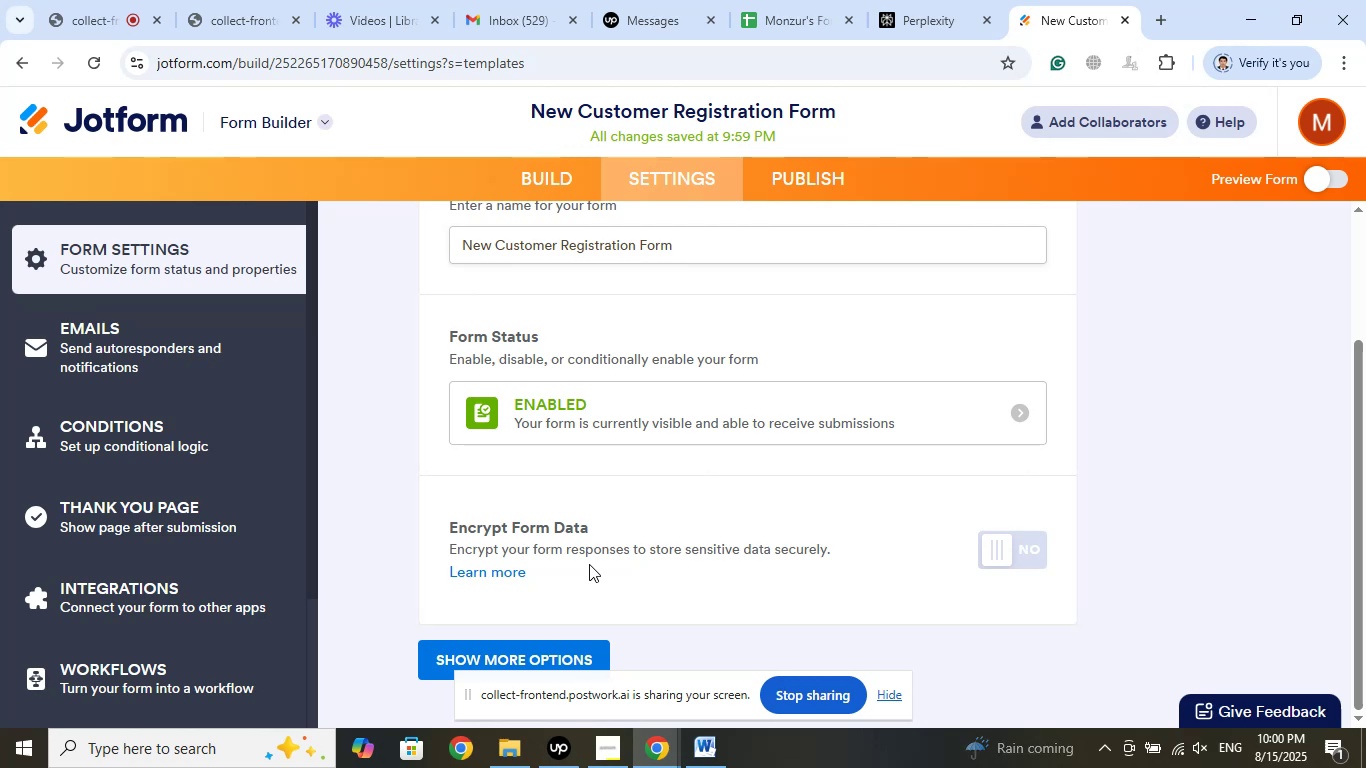 
wait(15.4)
 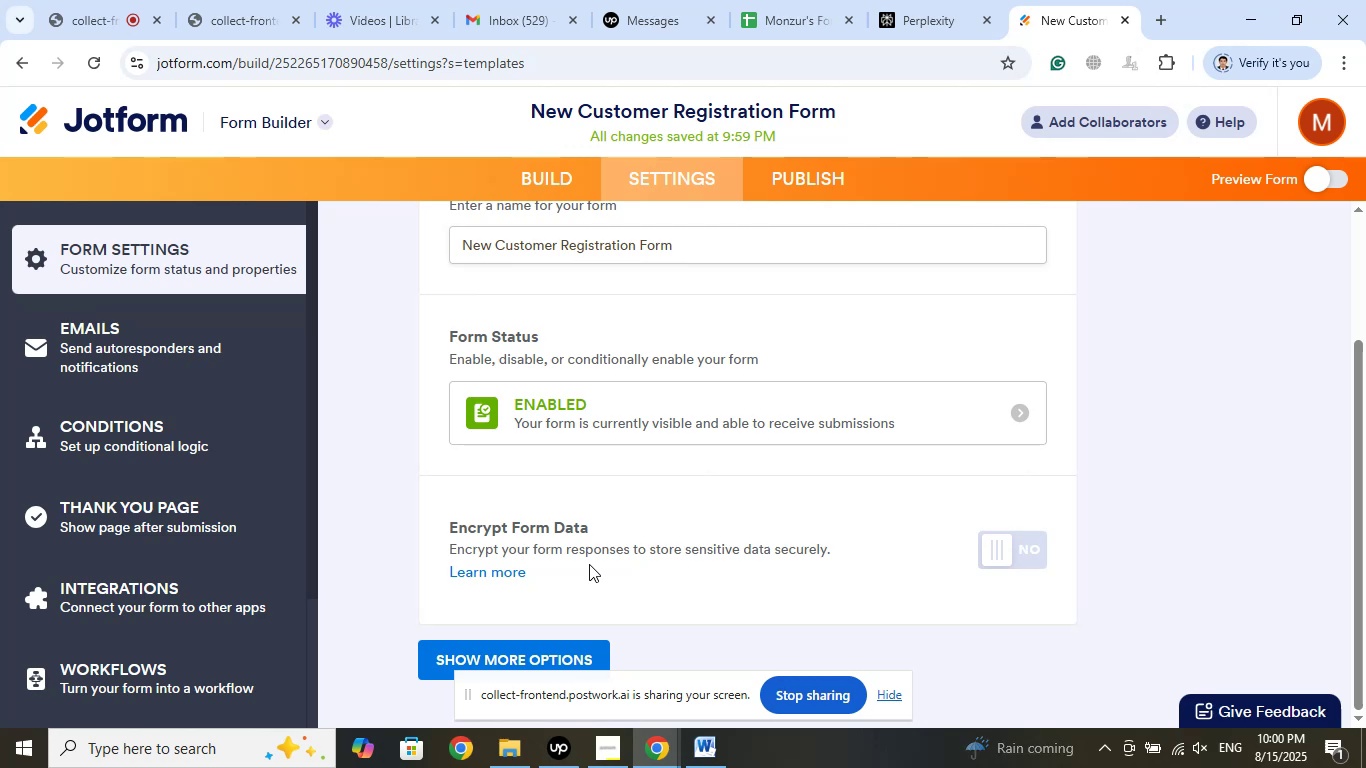 
scroll: coordinate [587, 566], scroll_direction: down, amount: 1.0
 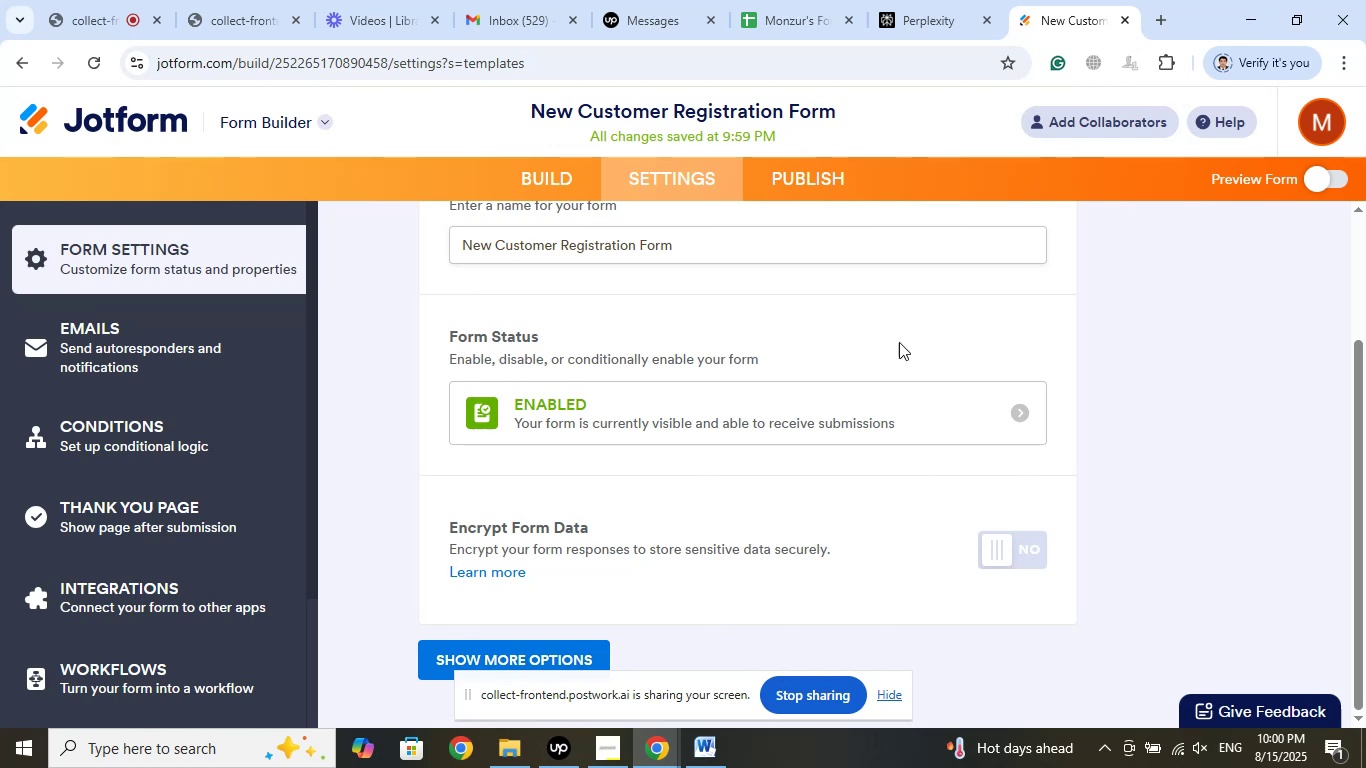 
left_click([825, 177])
 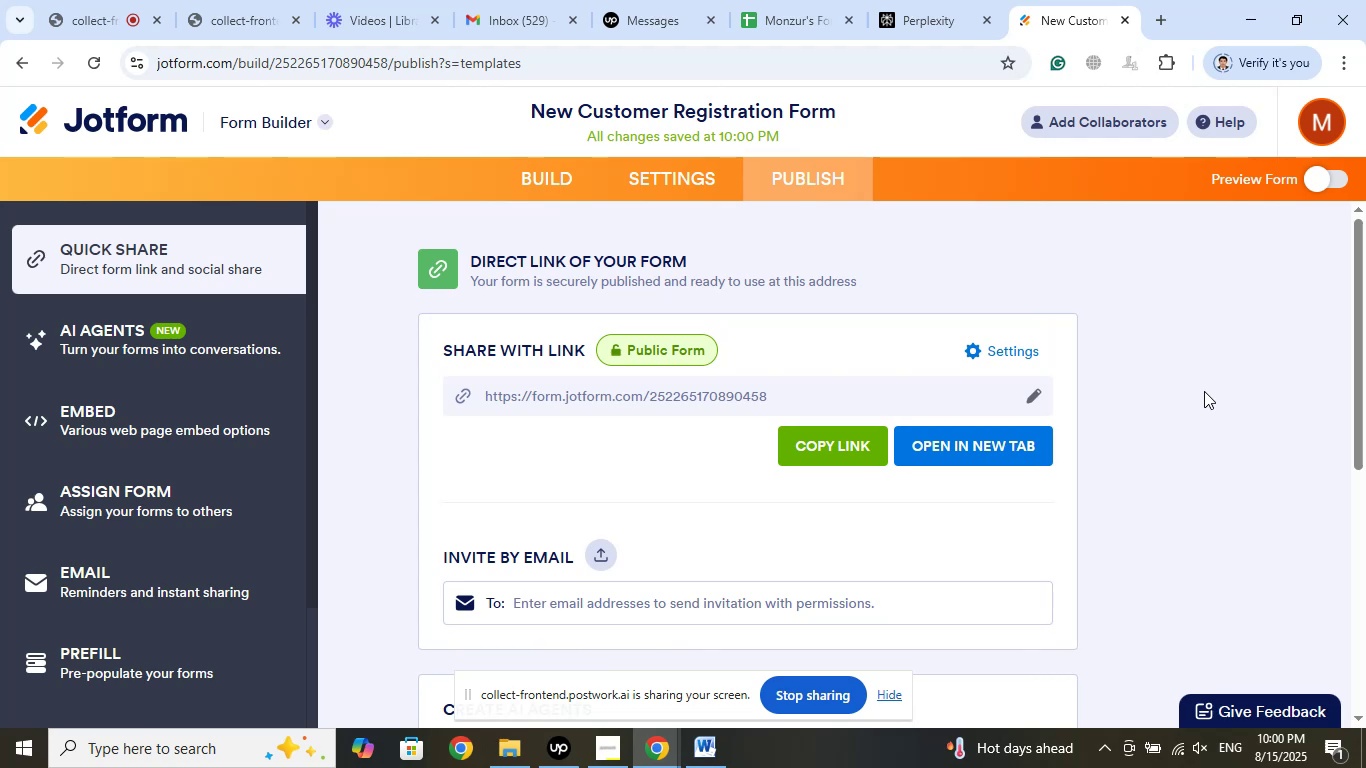 
wait(16.06)
 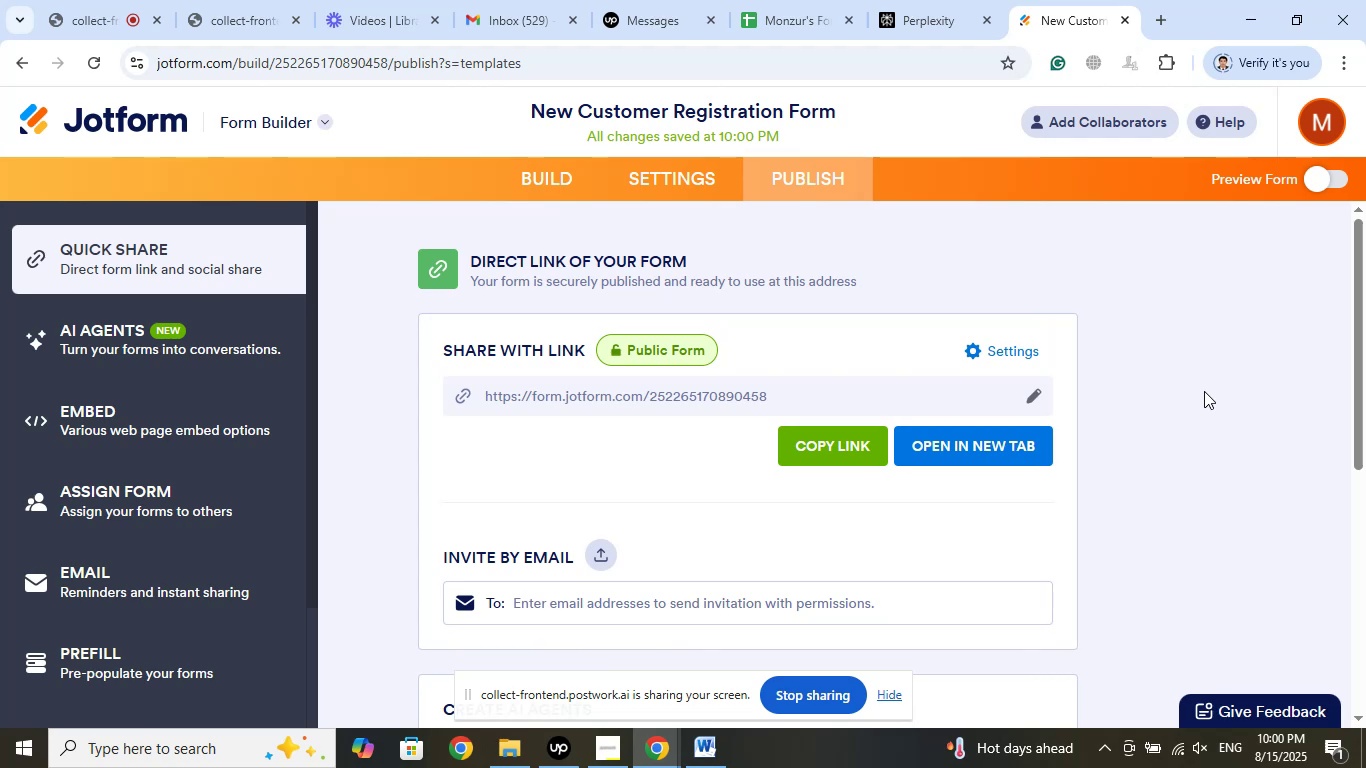 
scroll: coordinate [933, 425], scroll_direction: down, amount: 10.0
 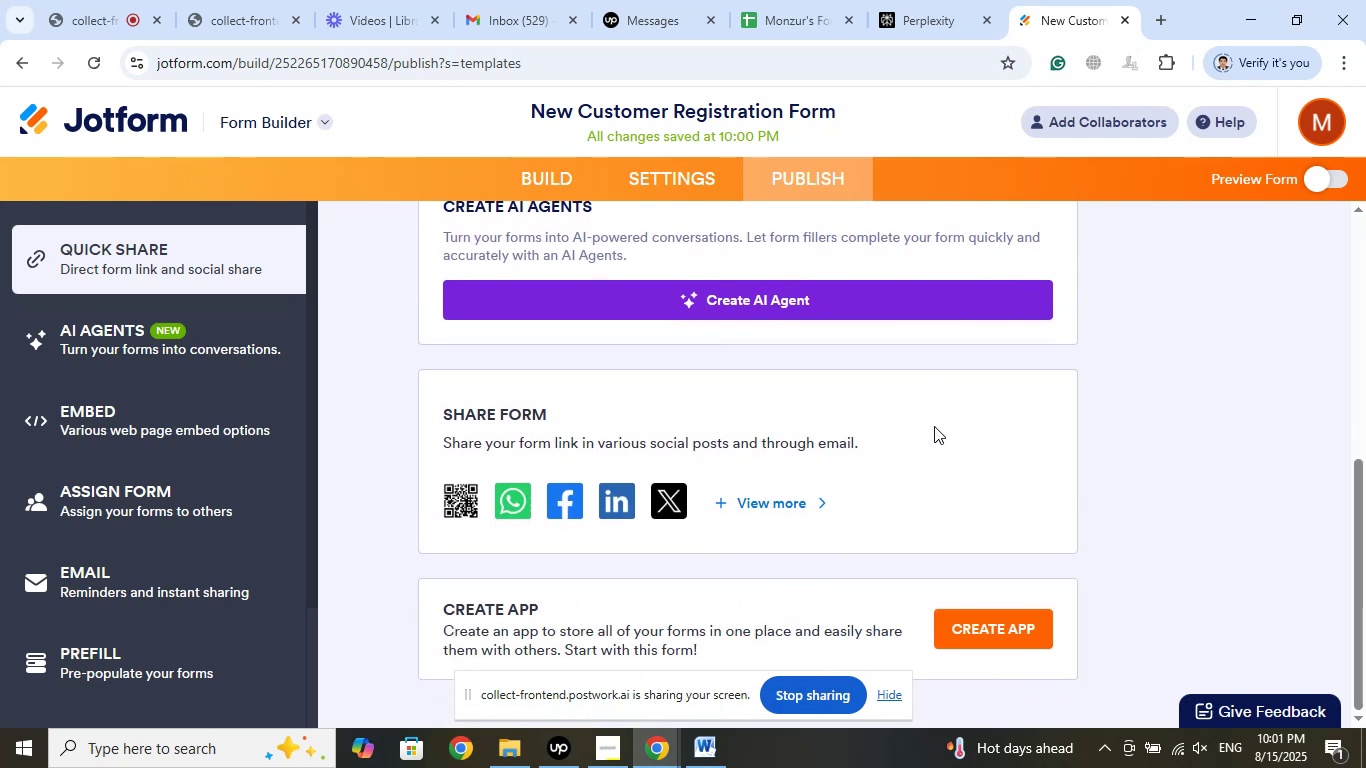 
scroll: coordinate [934, 426], scroll_direction: up, amount: 3.0
 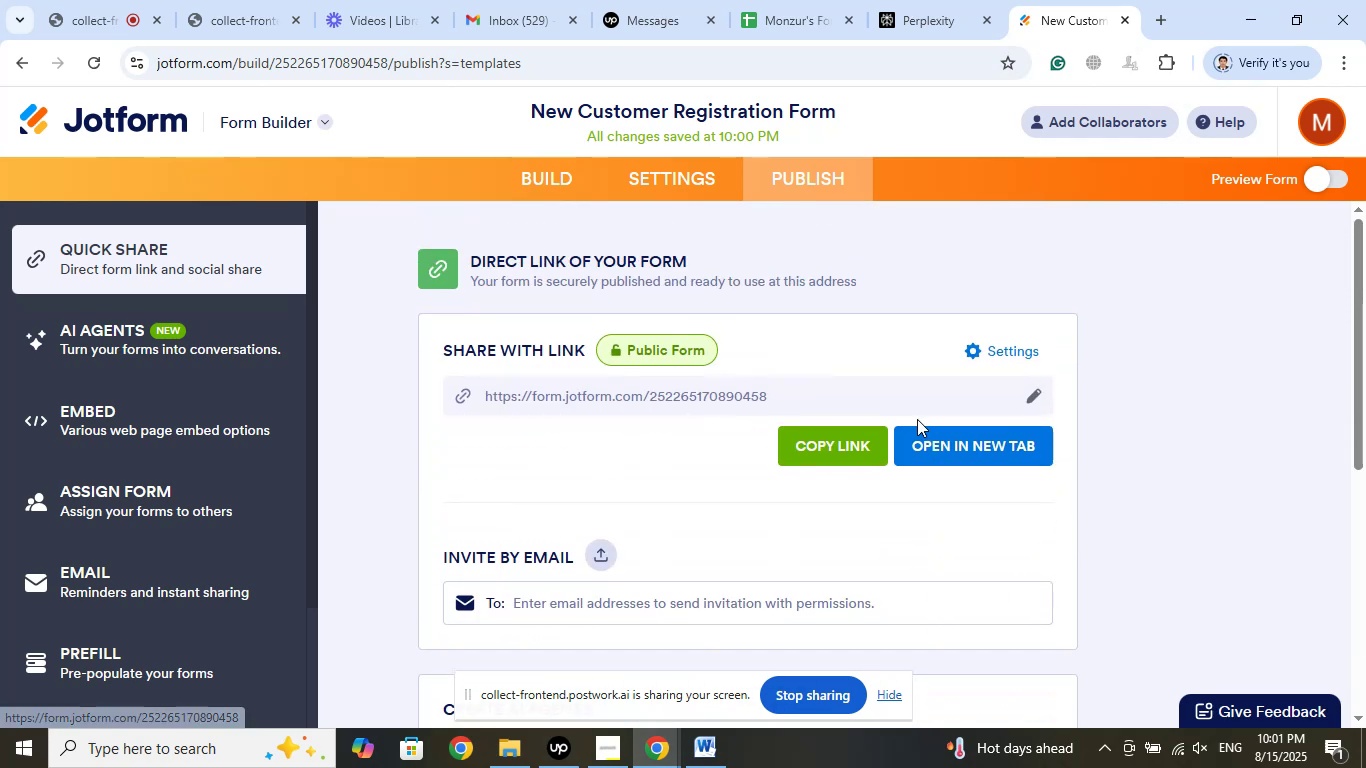 
scroll: coordinate [194, 474], scroll_direction: down, amount: 16.0
 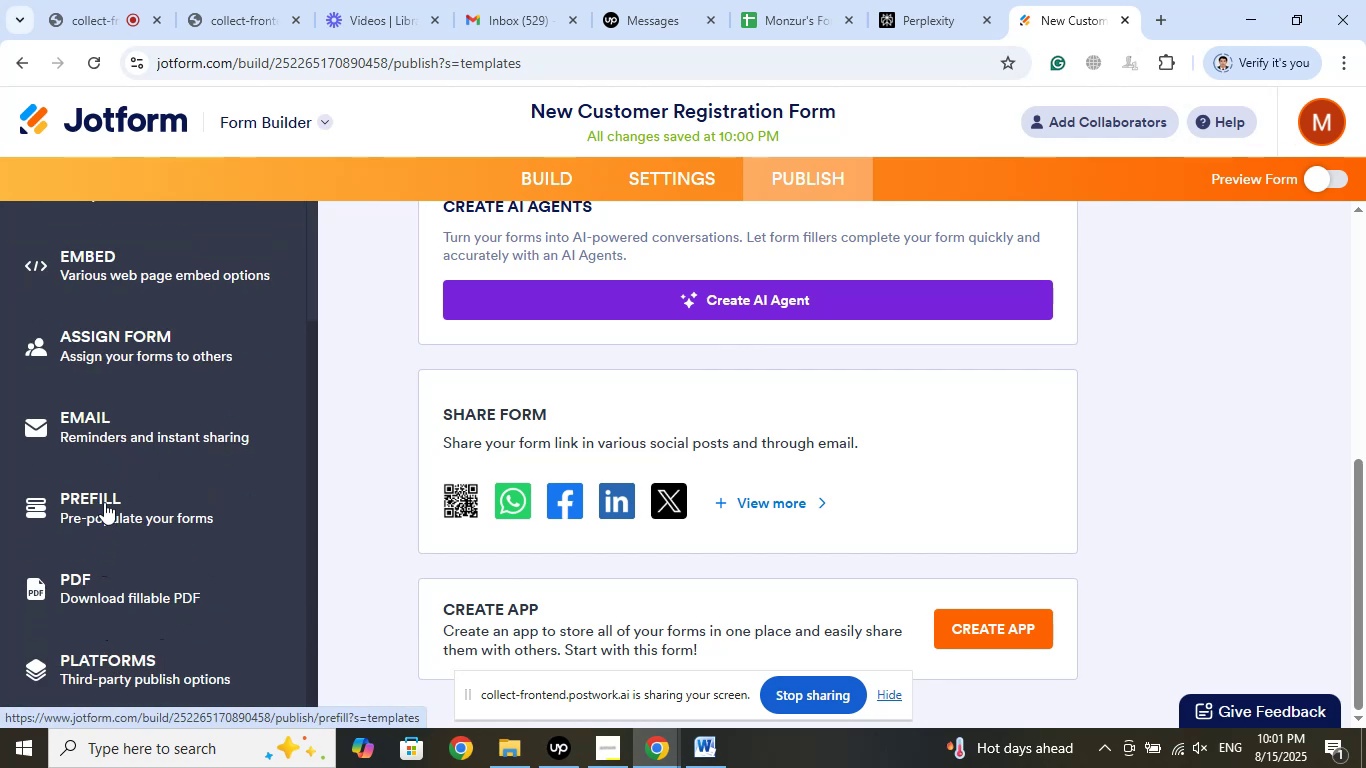 
scroll: coordinate [1164, 378], scroll_direction: up, amount: 9.0
 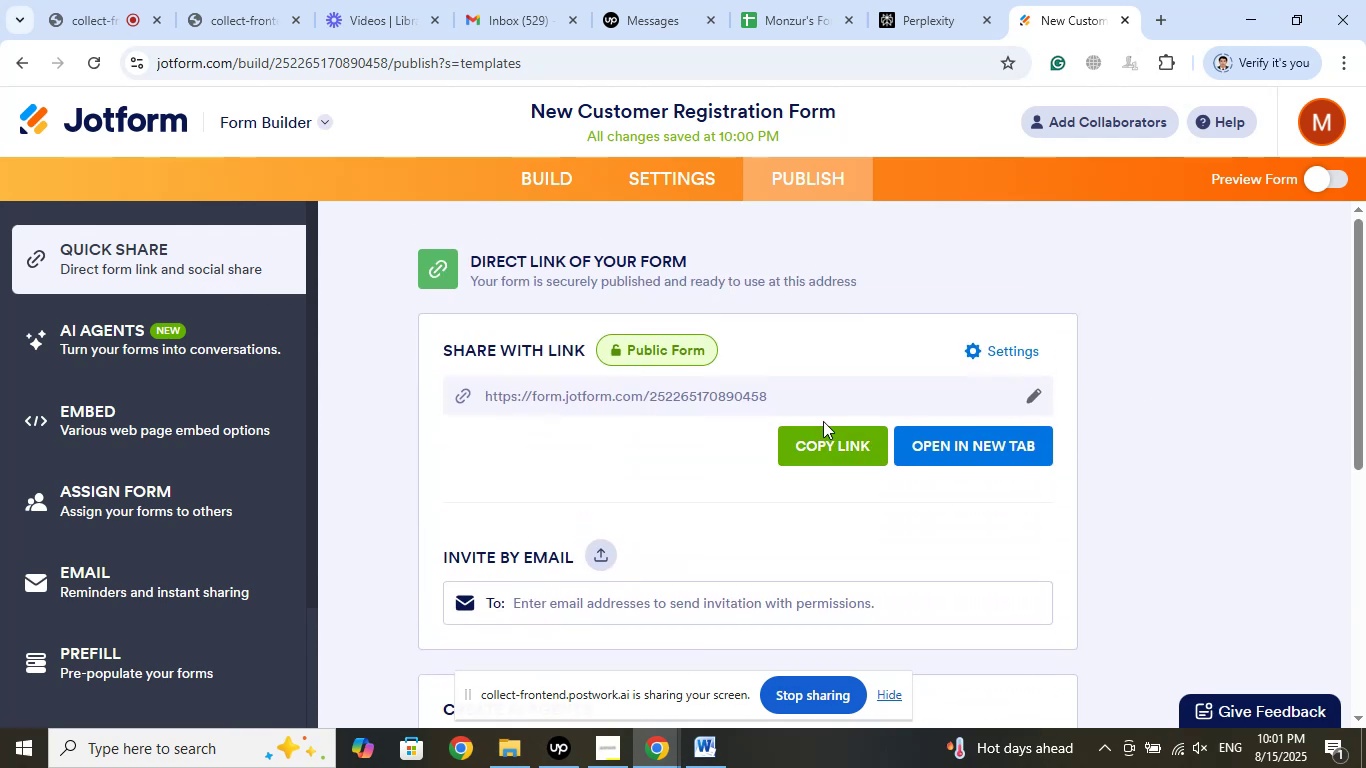 
left_click([825, 426])
 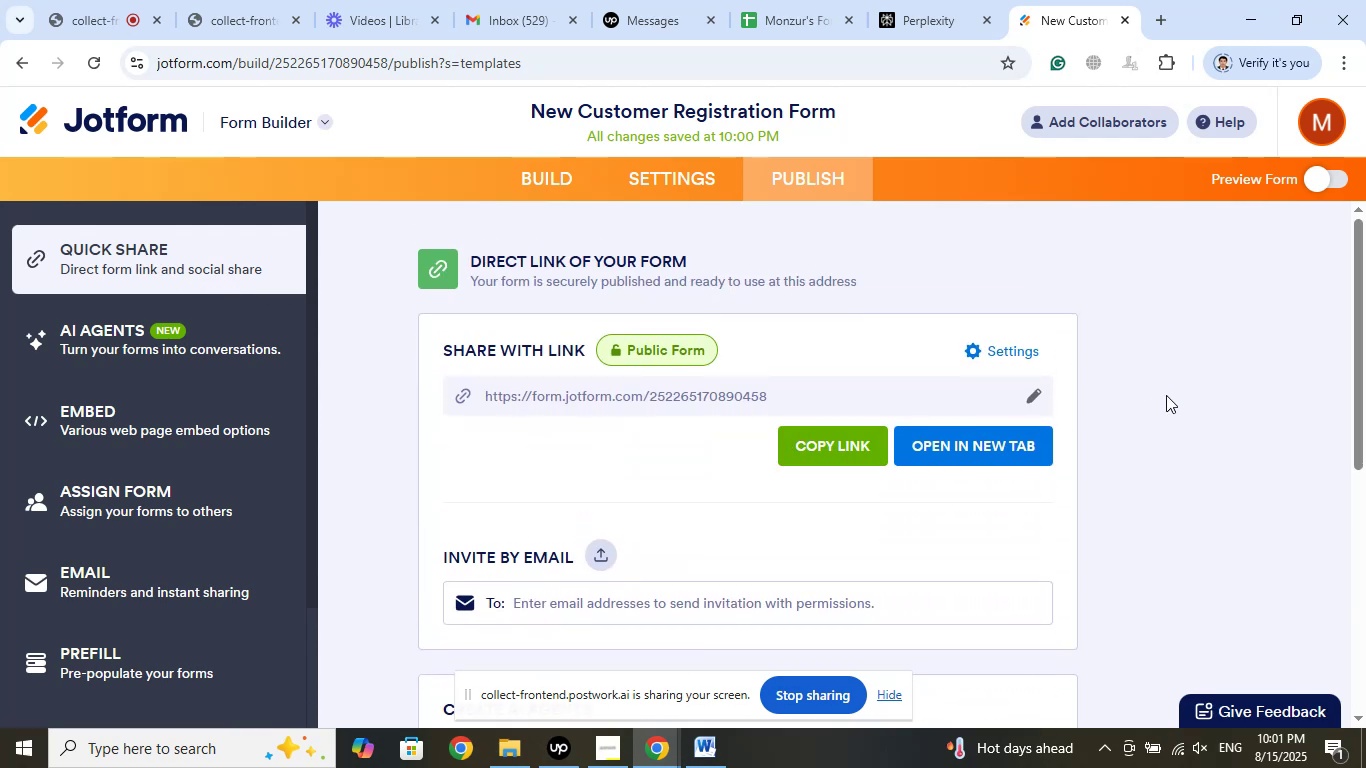 
left_click([798, 0])
 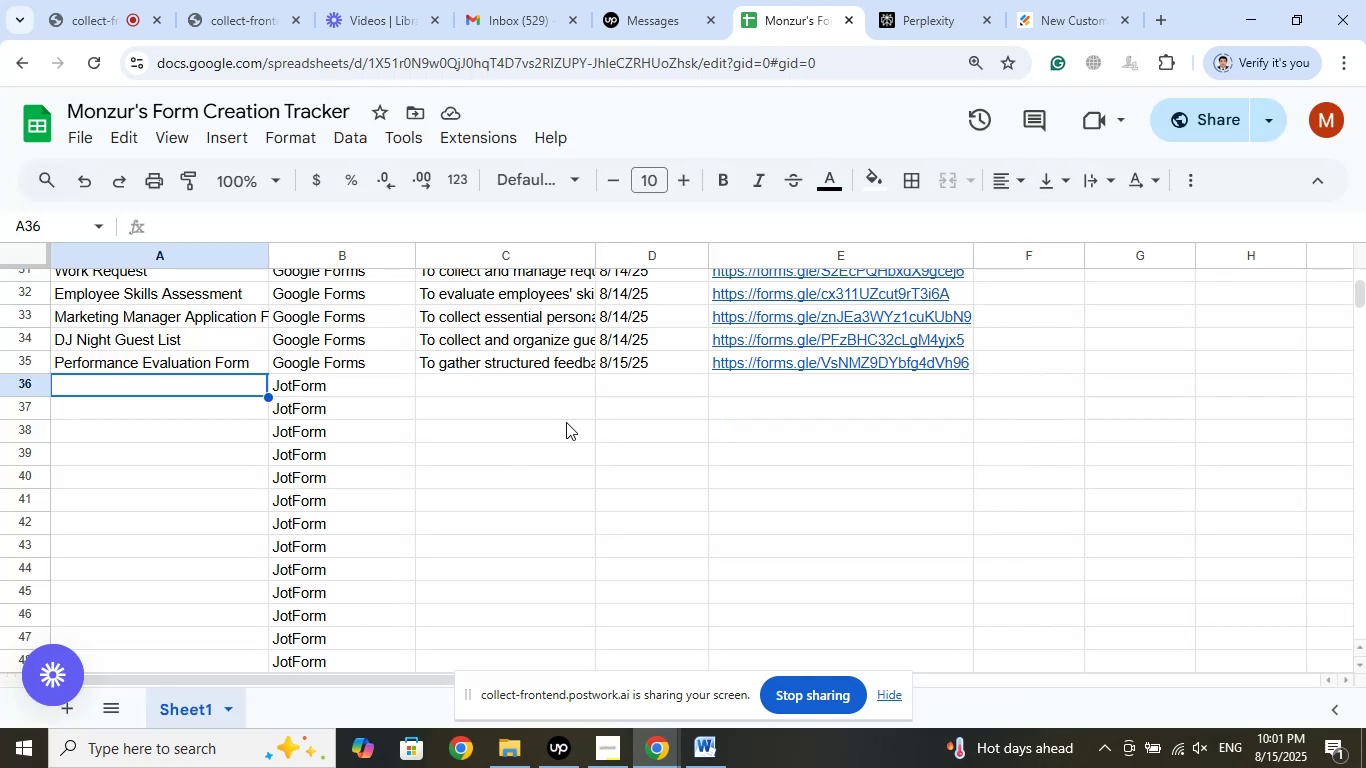 
left_click([754, 392])
 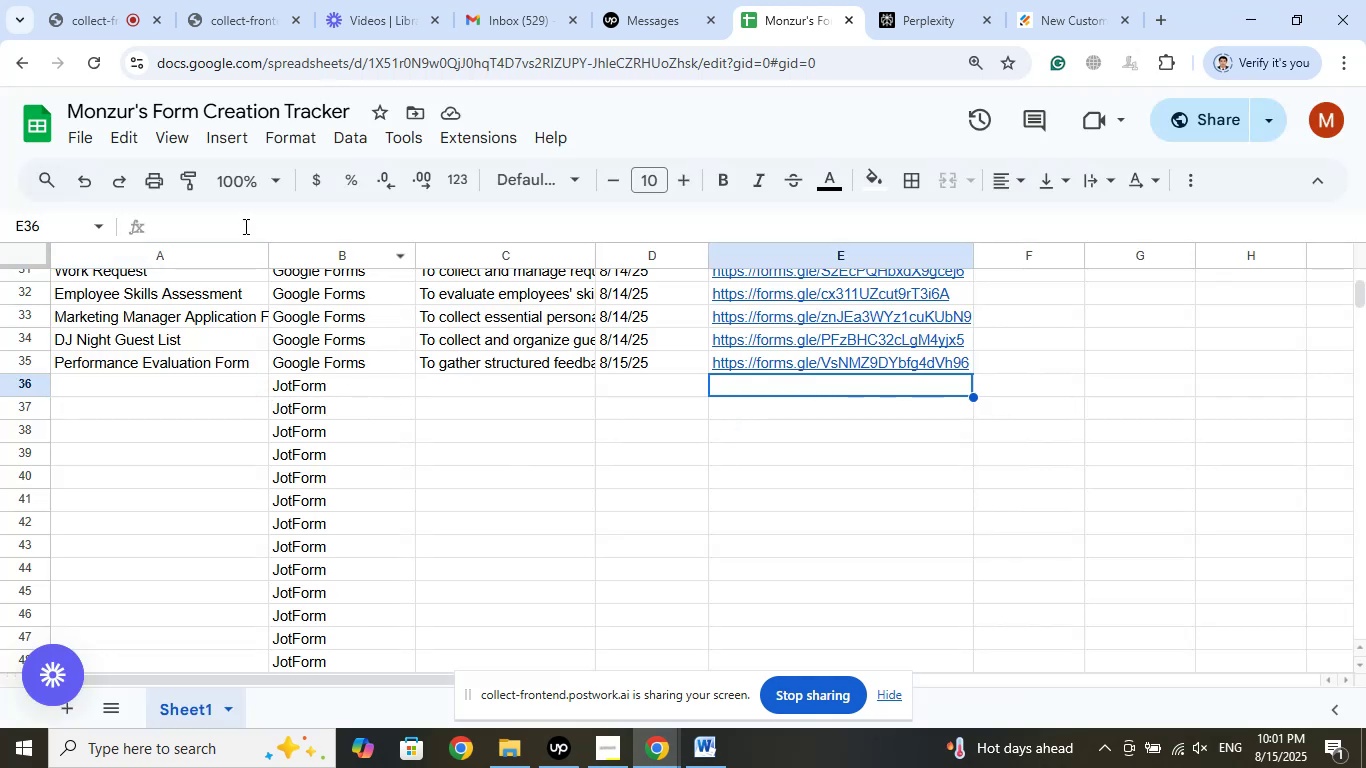 
left_click([214, 231])
 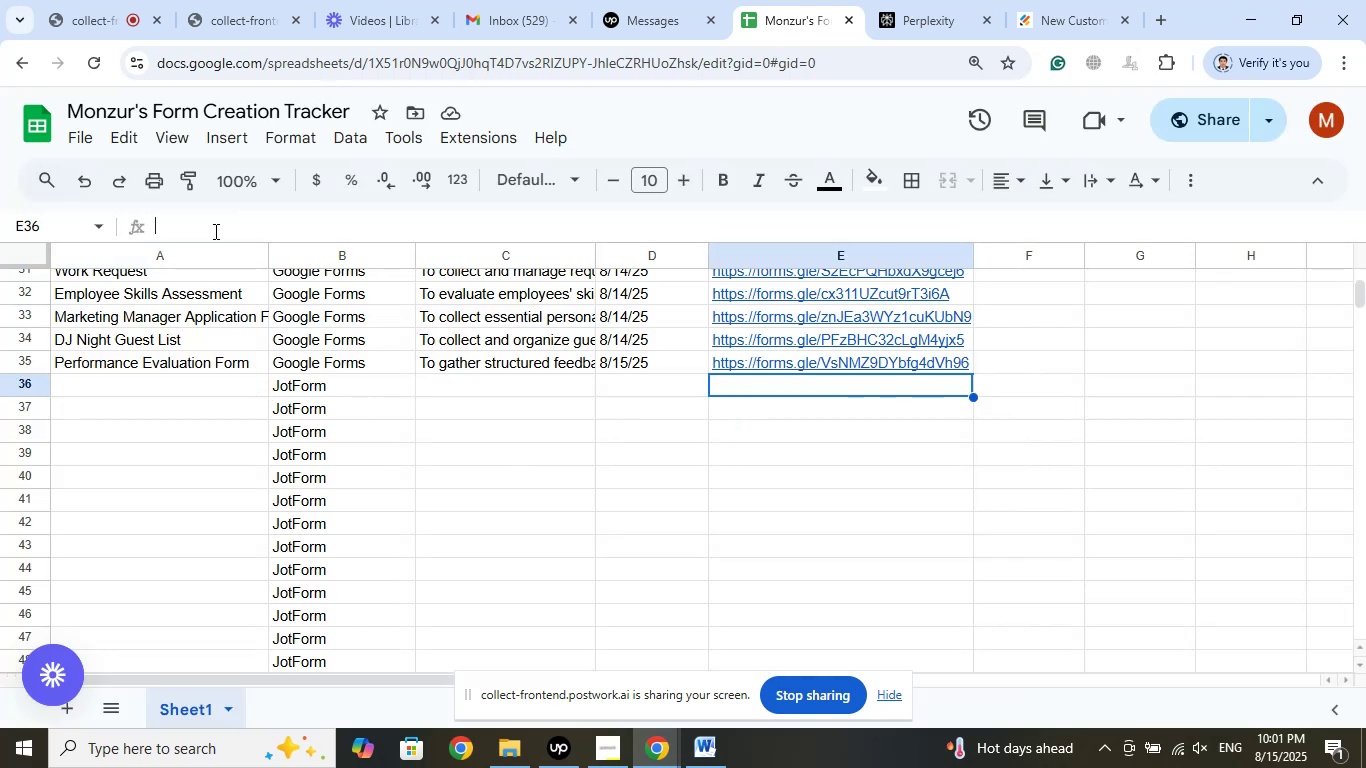 
right_click([214, 231])
 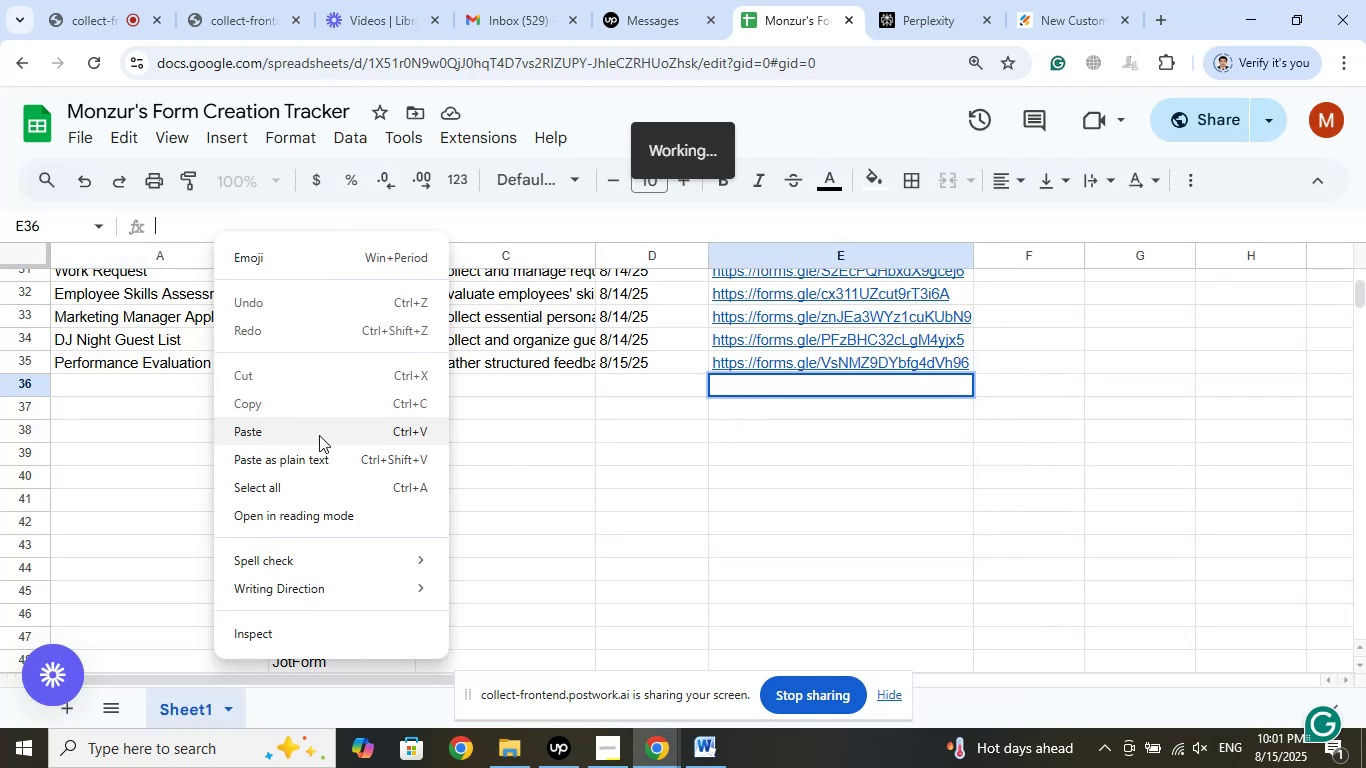 
left_click([319, 435])
 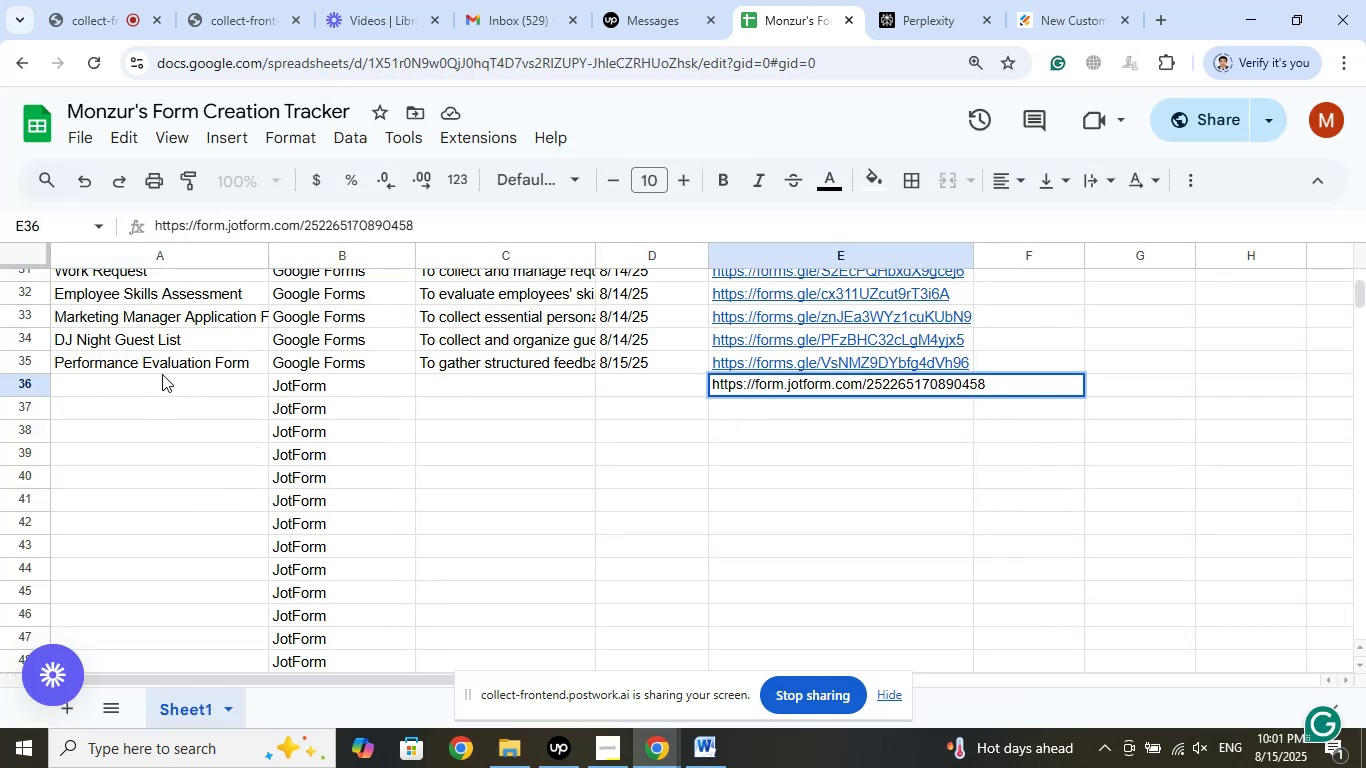 
left_click([152, 388])
 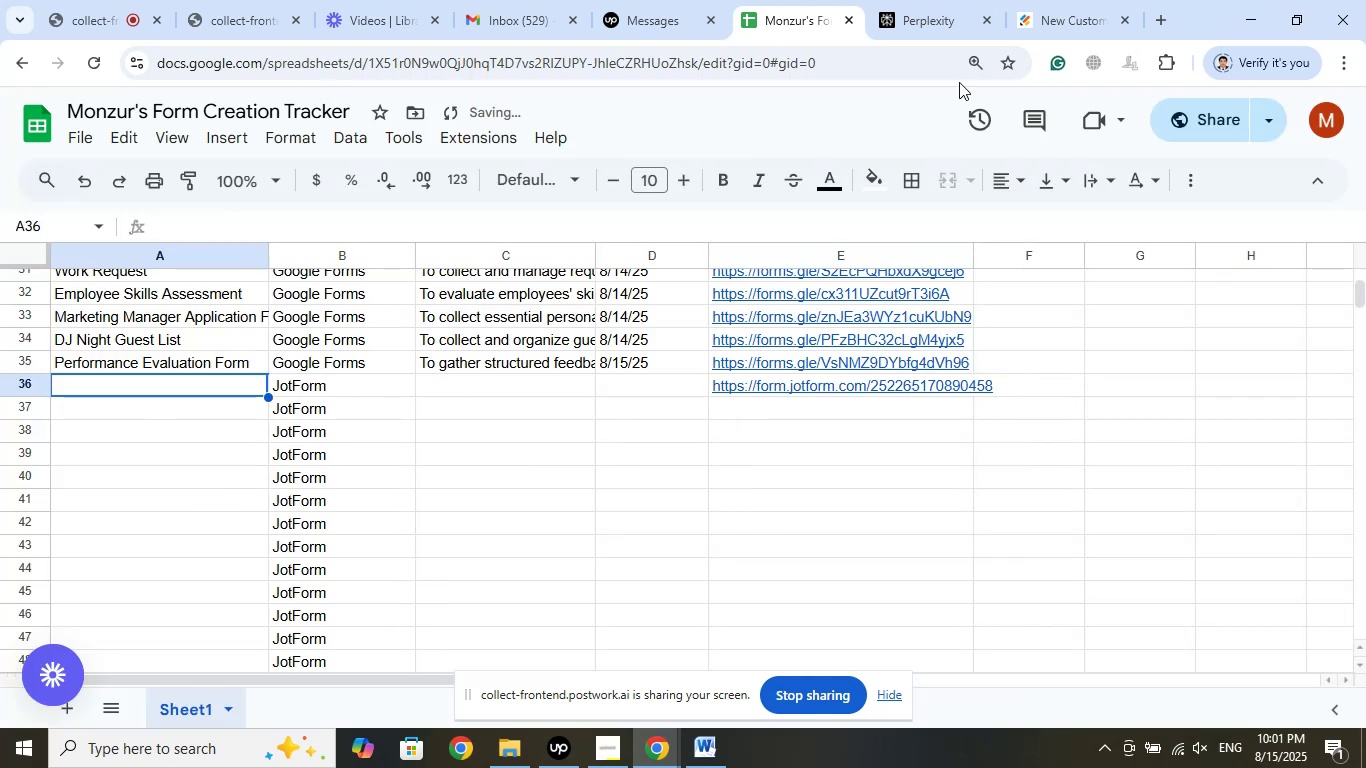 
left_click([1055, 0])
 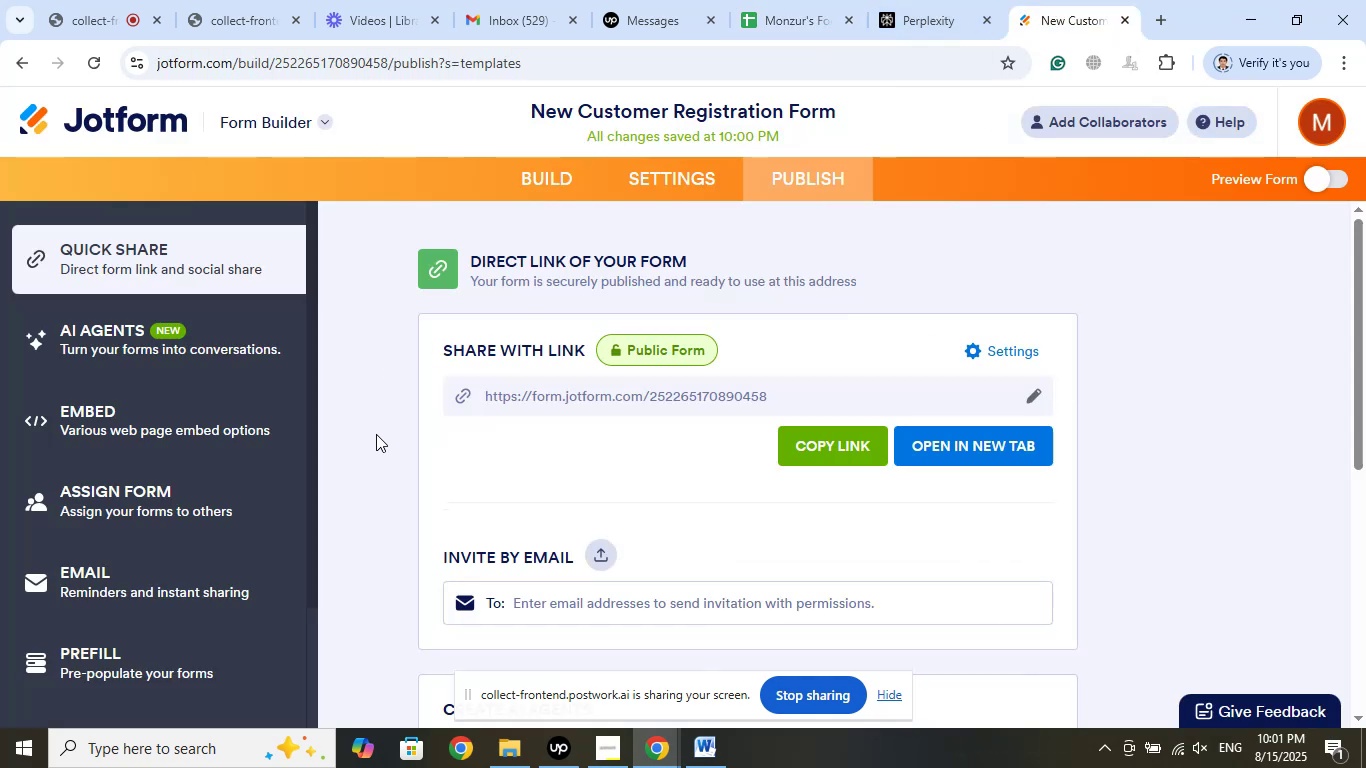 
scroll: coordinate [377, 430], scroll_direction: up, amount: 3.0
 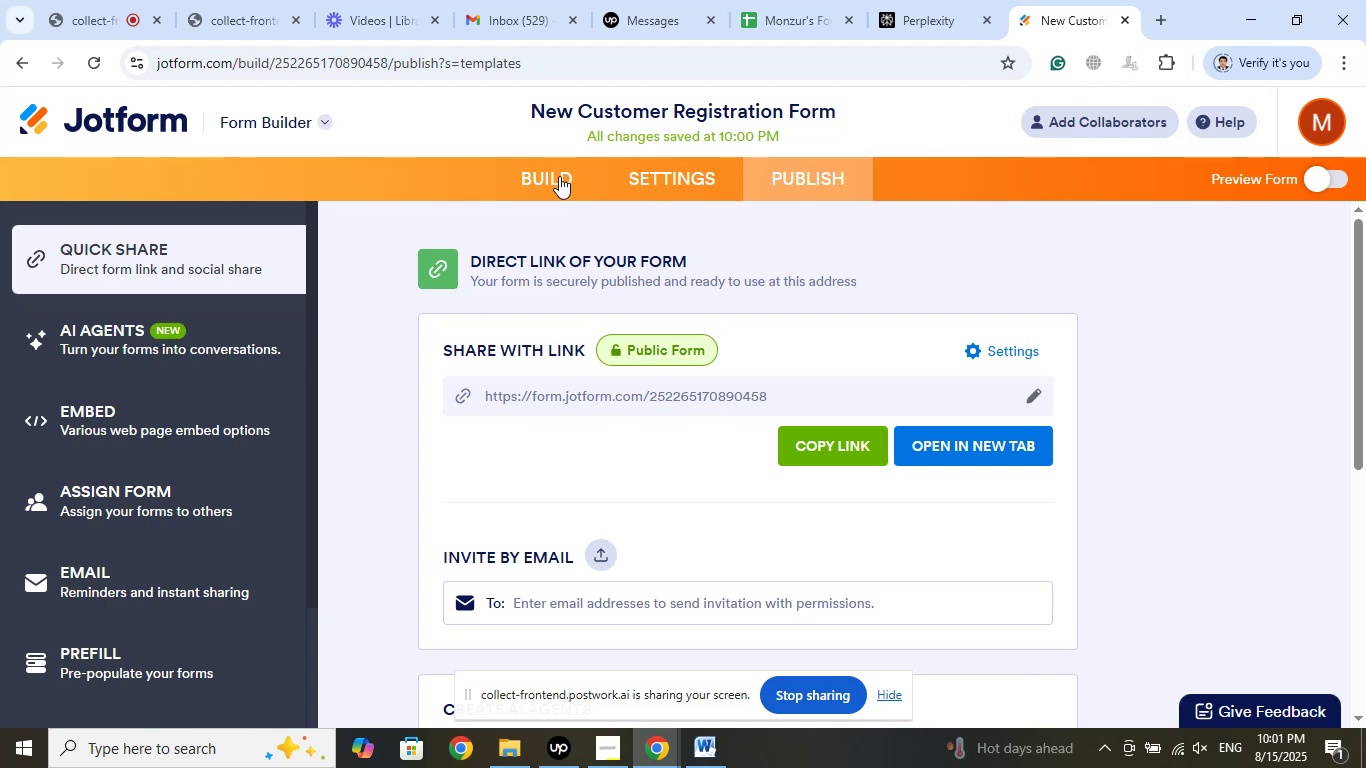 
left_click([559, 174])
 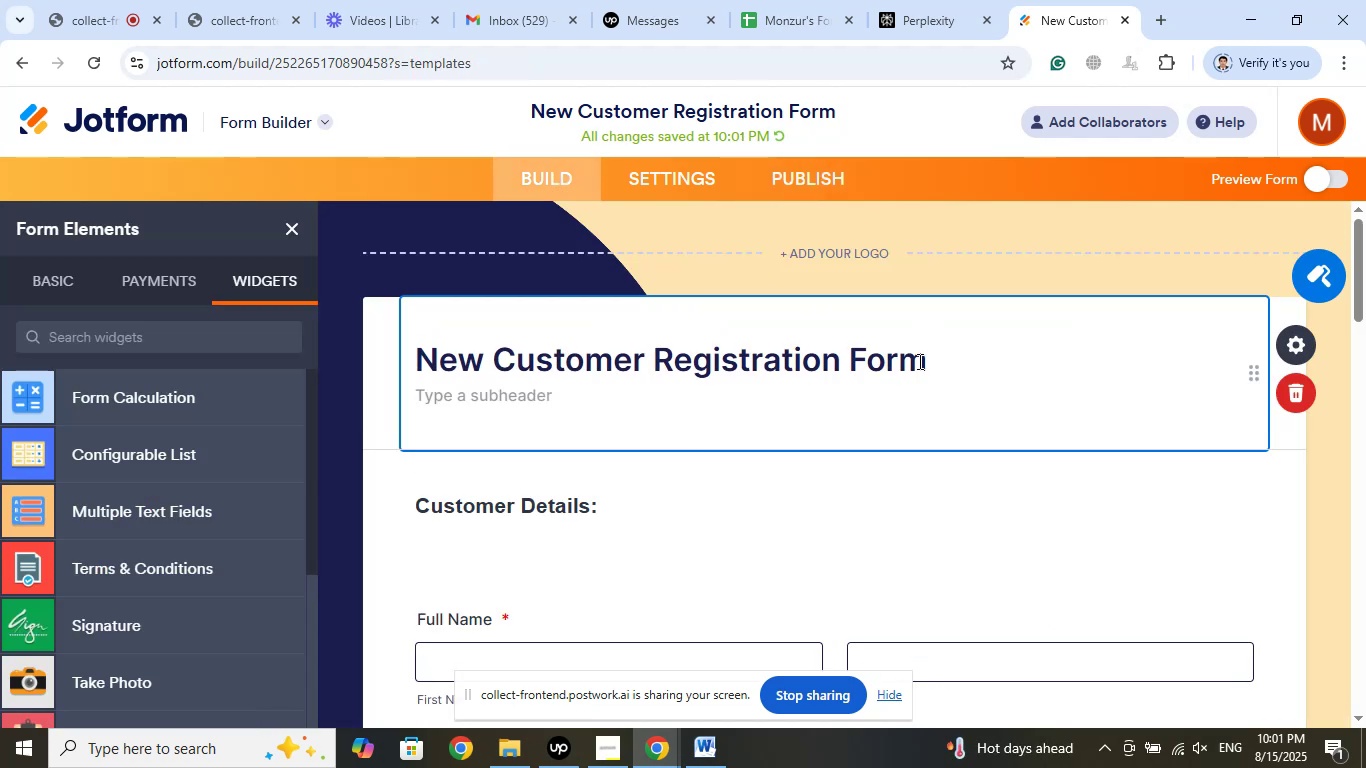 
wait(7.0)
 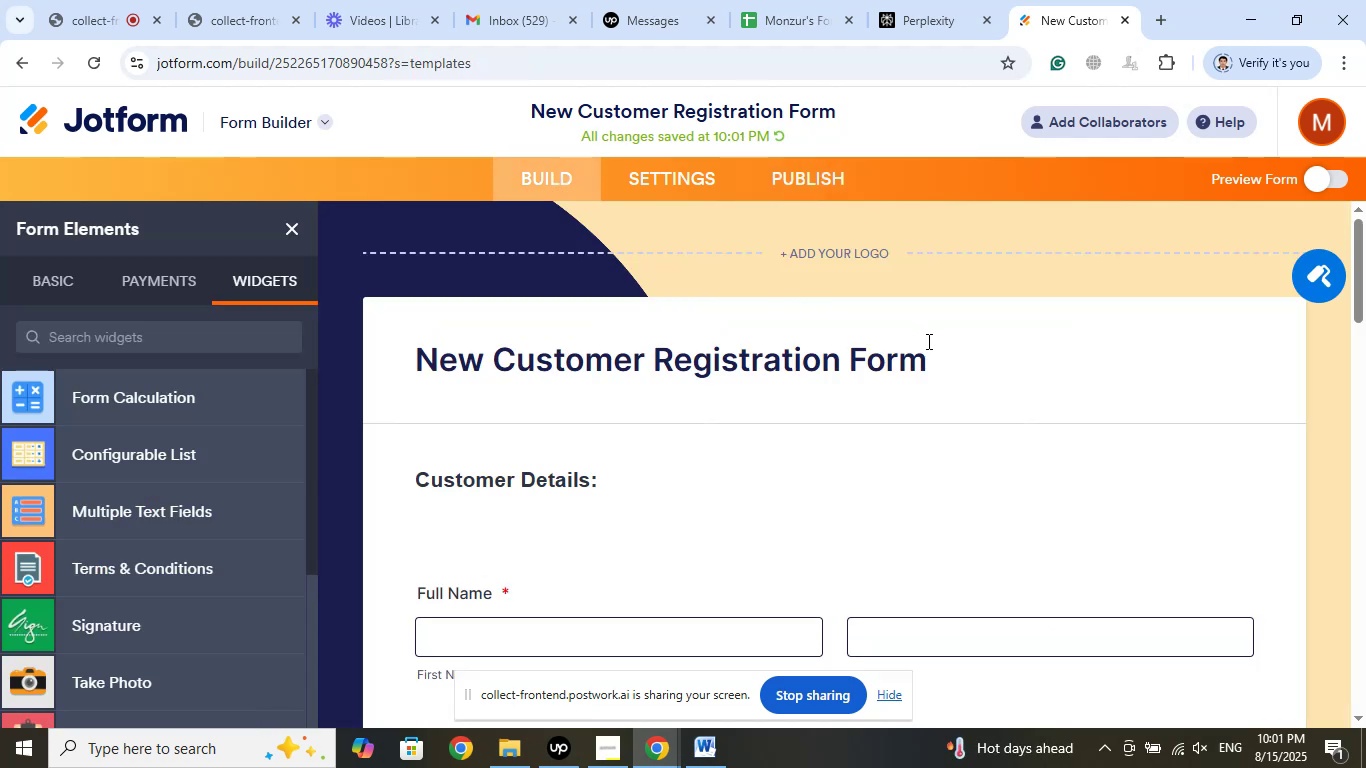 
right_click([509, 350])
 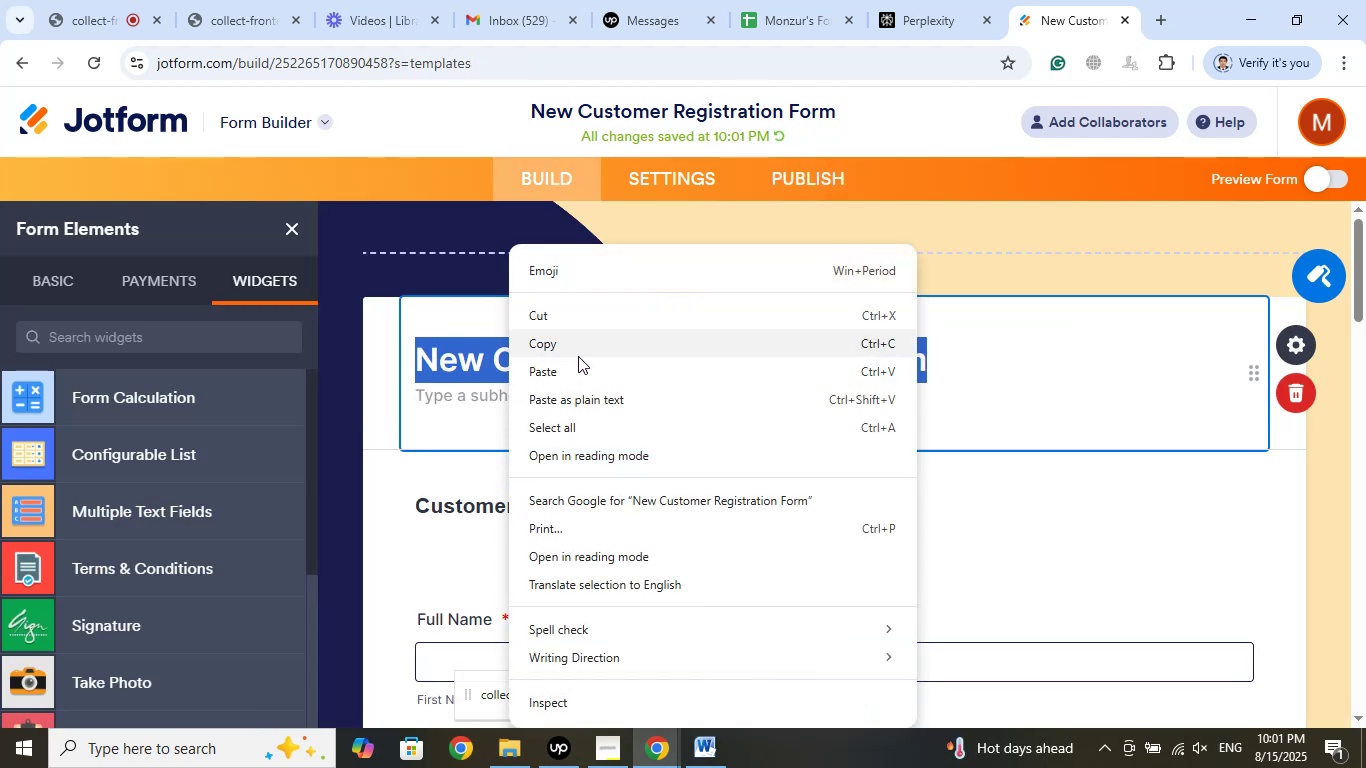 
left_click([577, 354])
 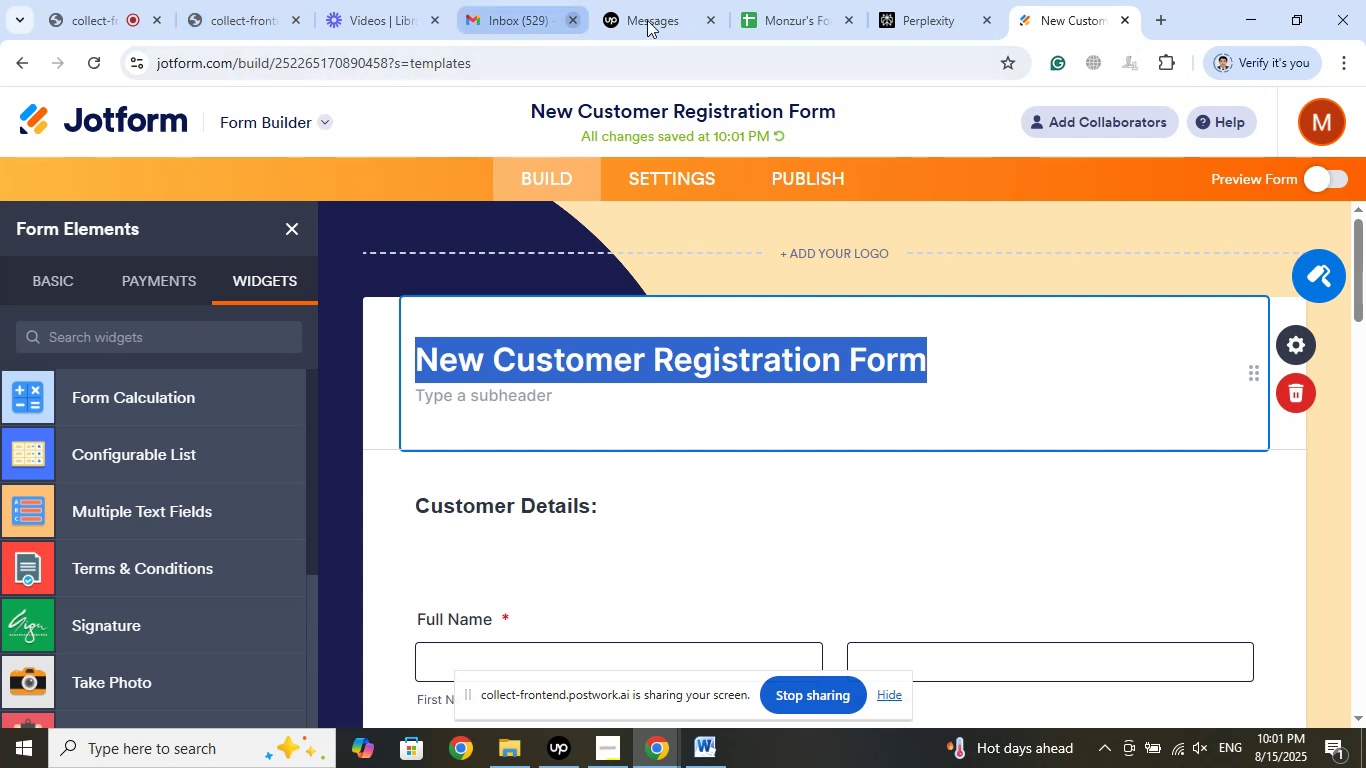 
left_click([779, 0])
 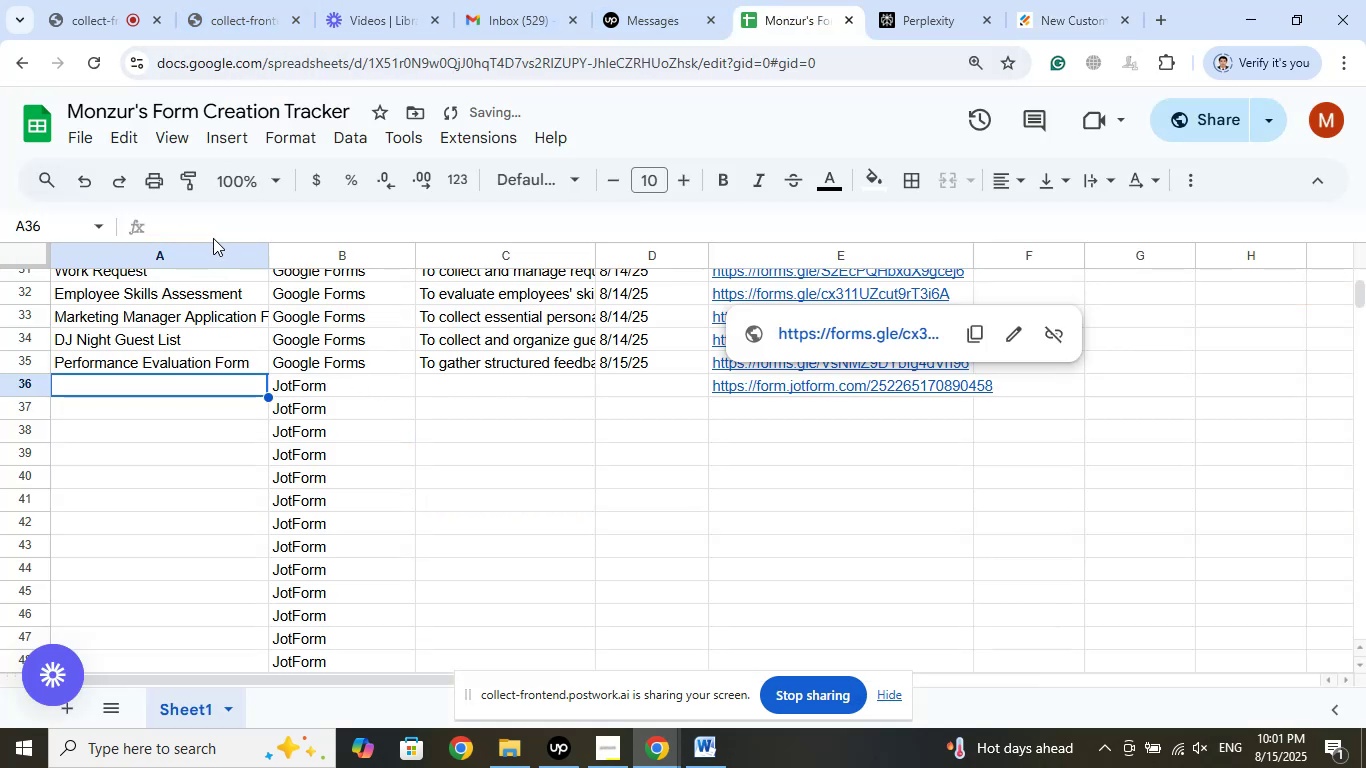 
left_click([207, 221])
 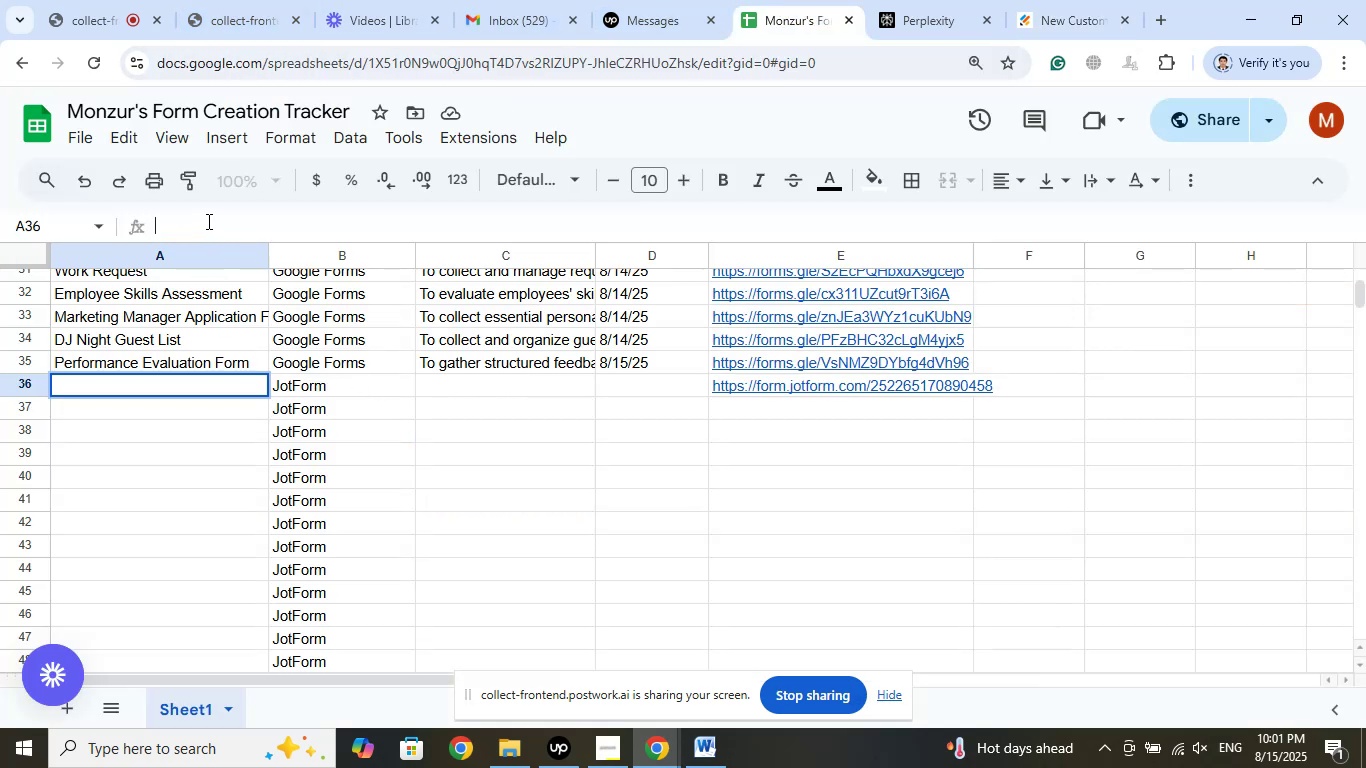 
right_click([207, 221])
 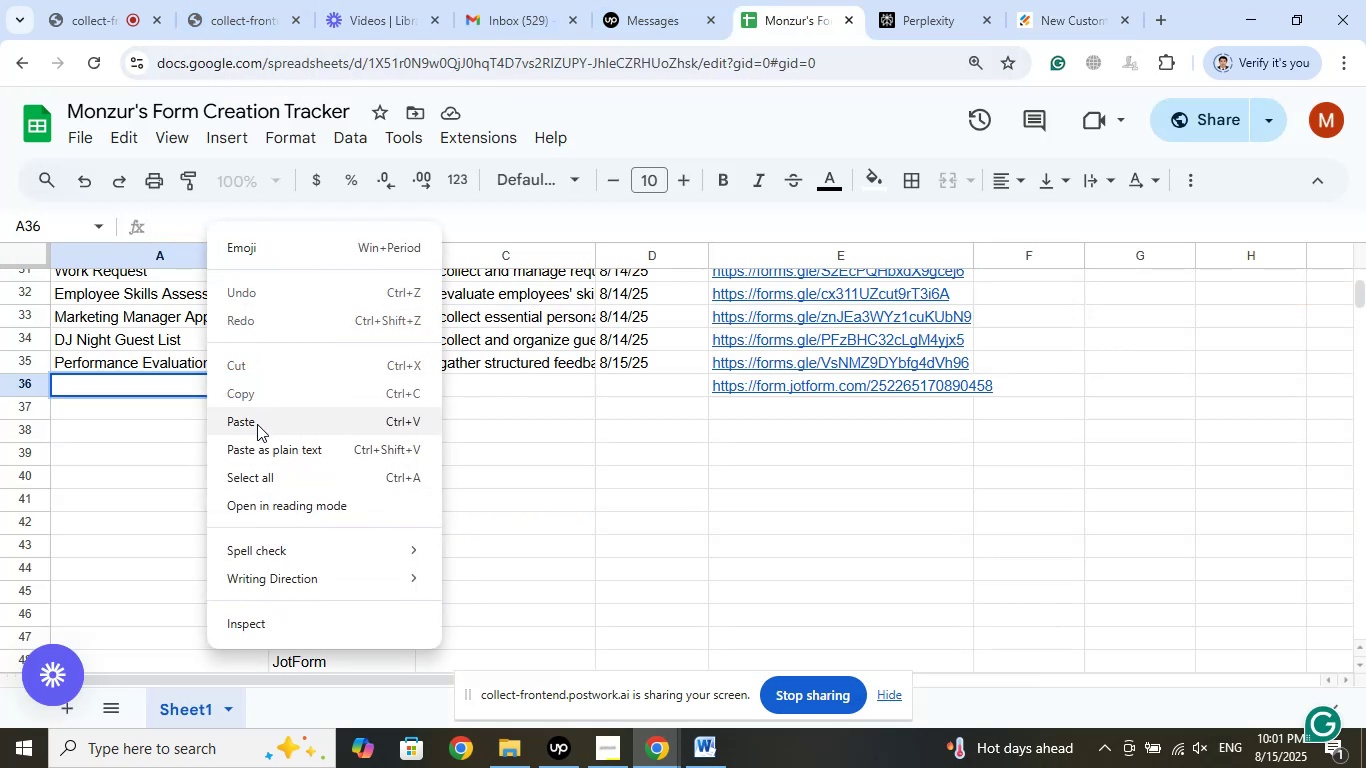 
left_click([257, 425])
 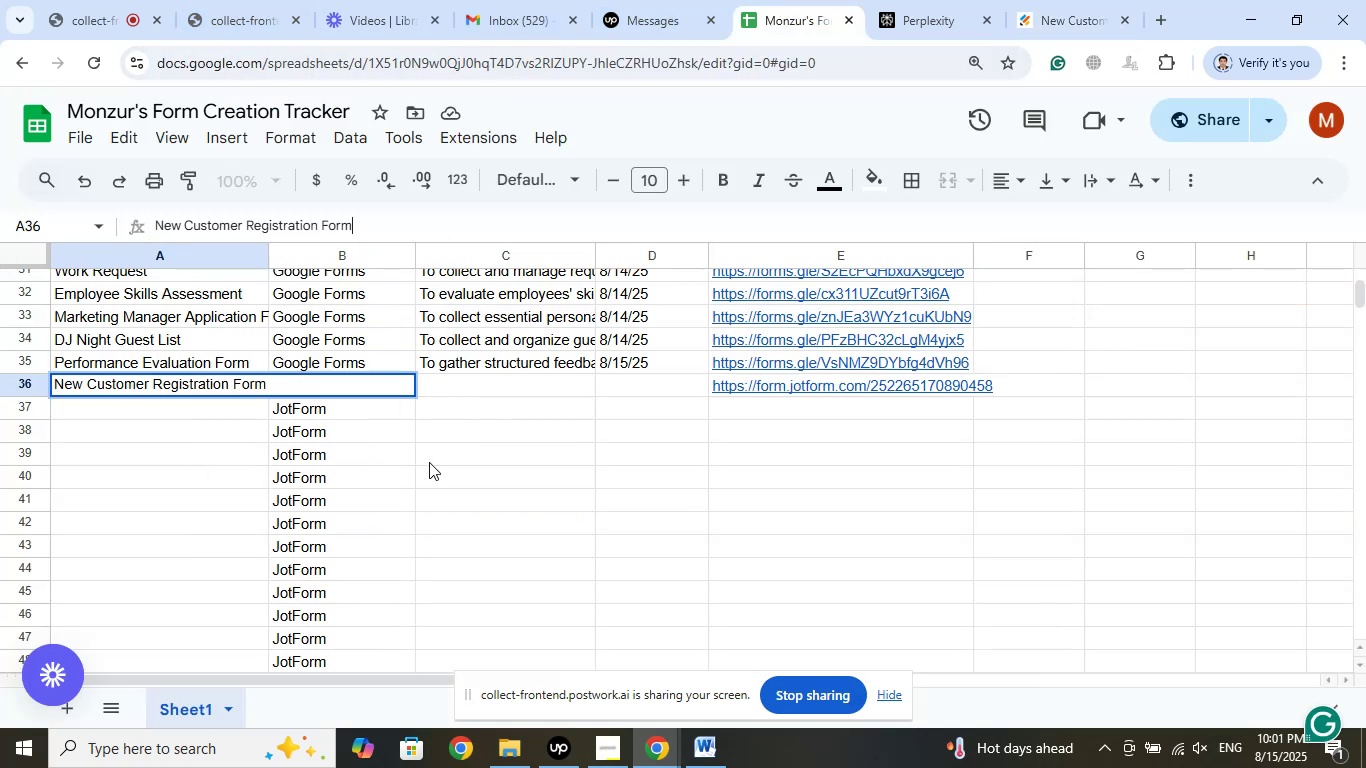 
left_click([429, 462])
 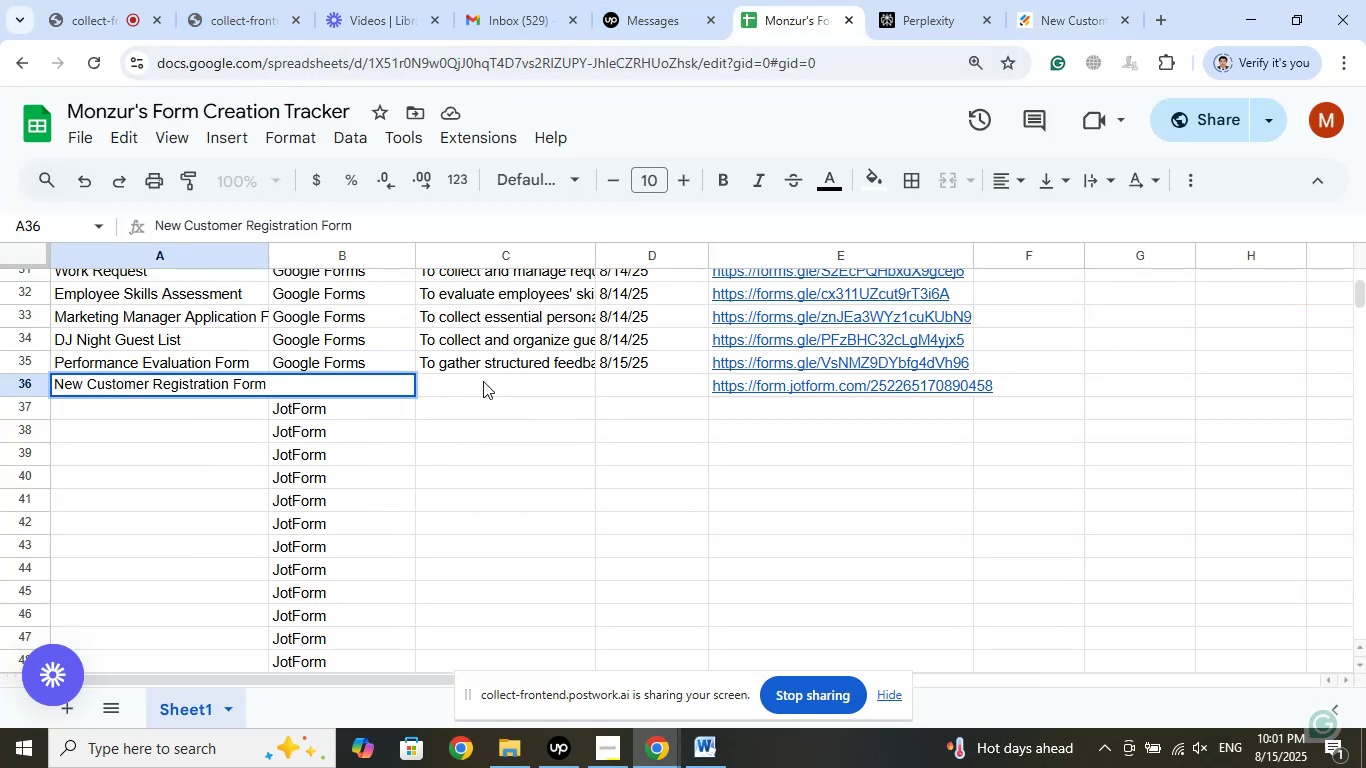 
left_click([483, 381])
 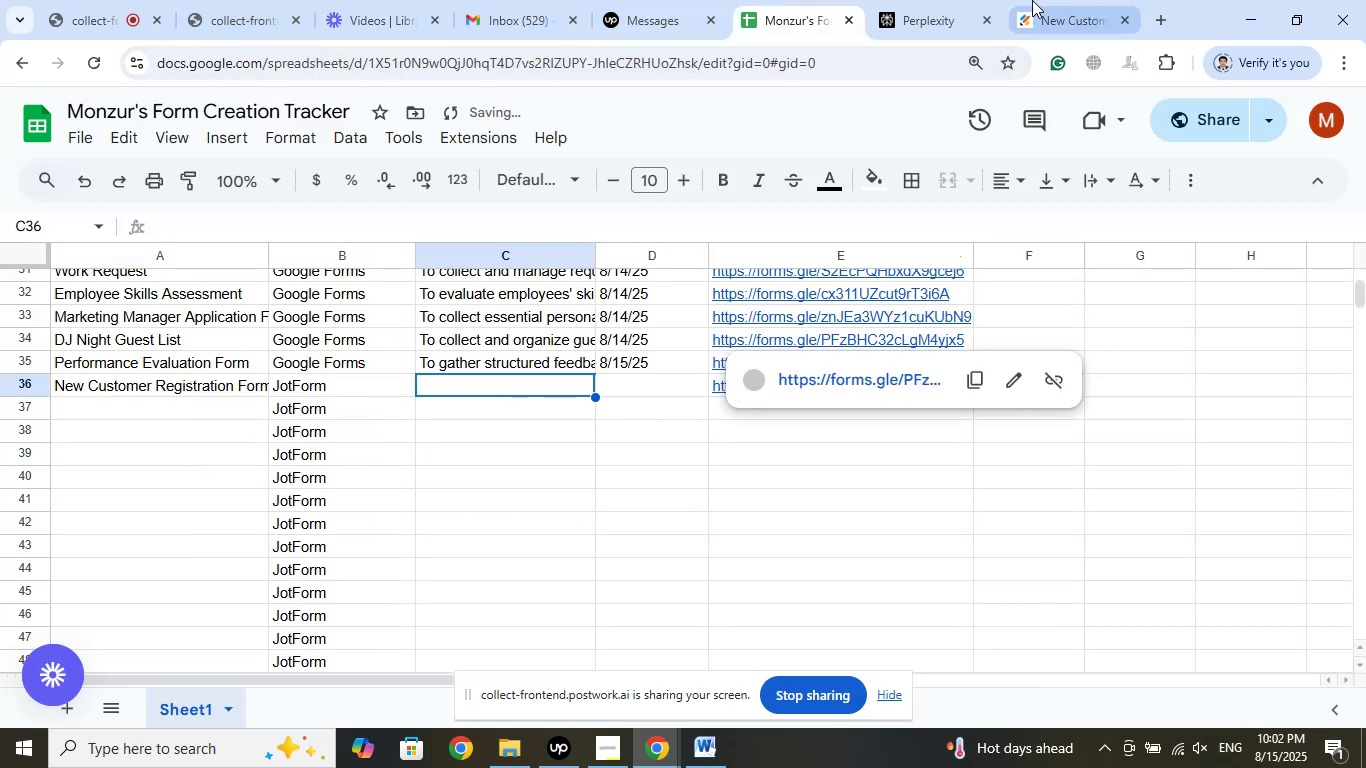 
left_click([1067, 0])
 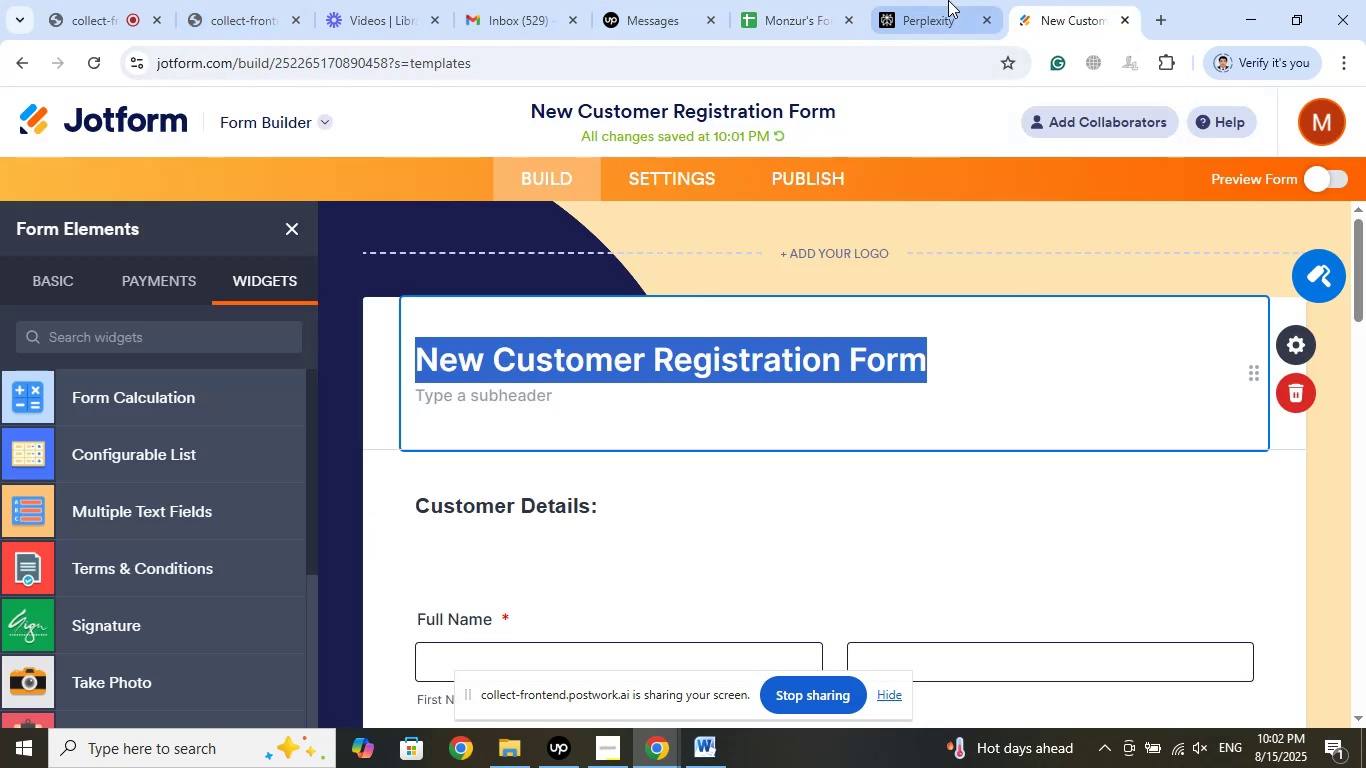 
left_click([948, 0])
 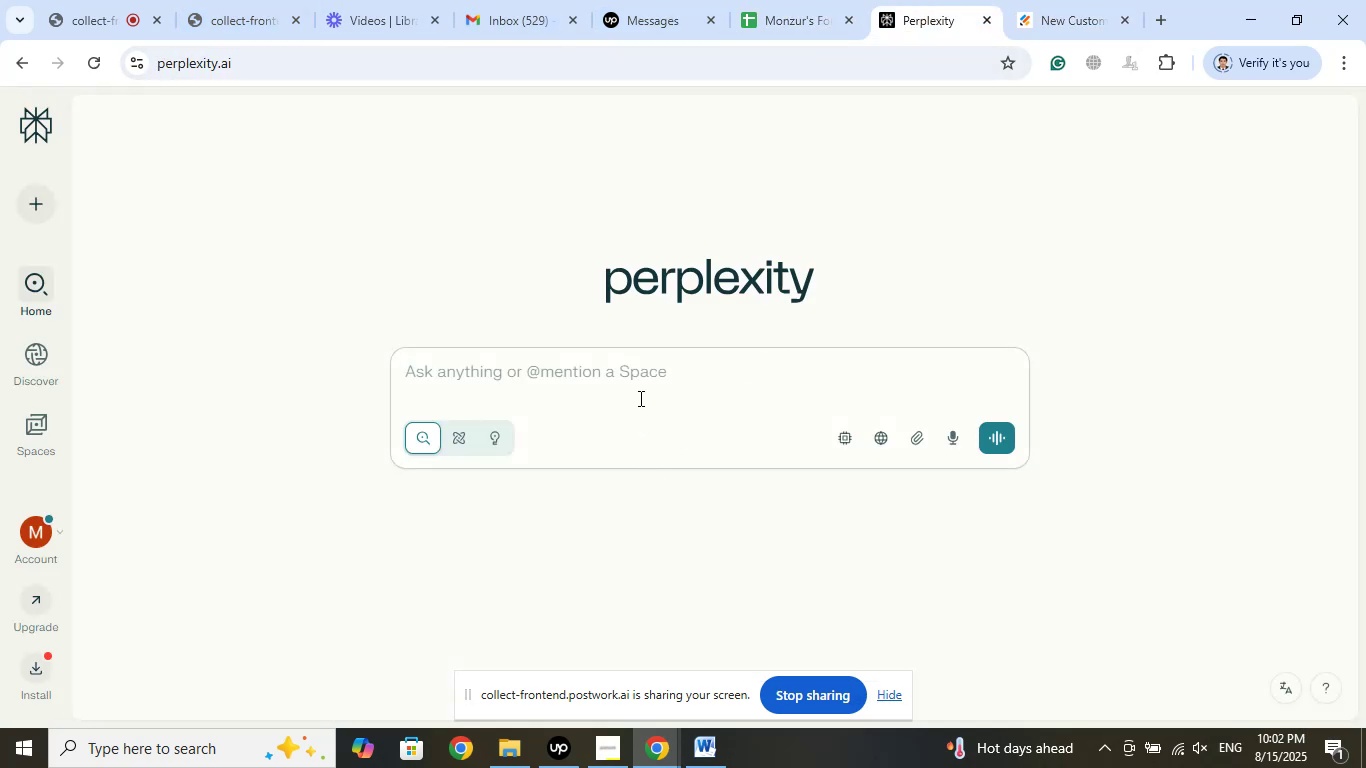 
left_click([643, 393])
 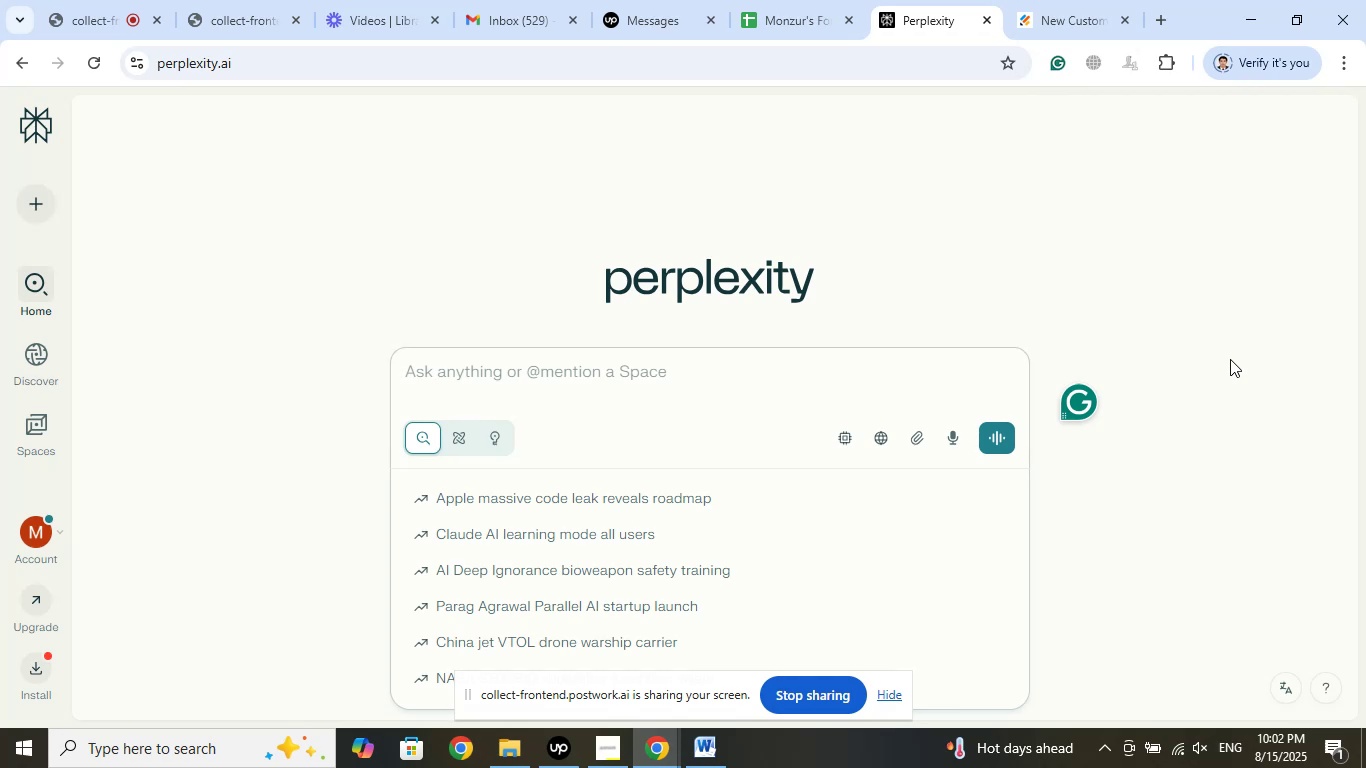 
type(What should be the purpose of jo)
key(Backspace)
key(Backspace)
type(a jotform titled )
 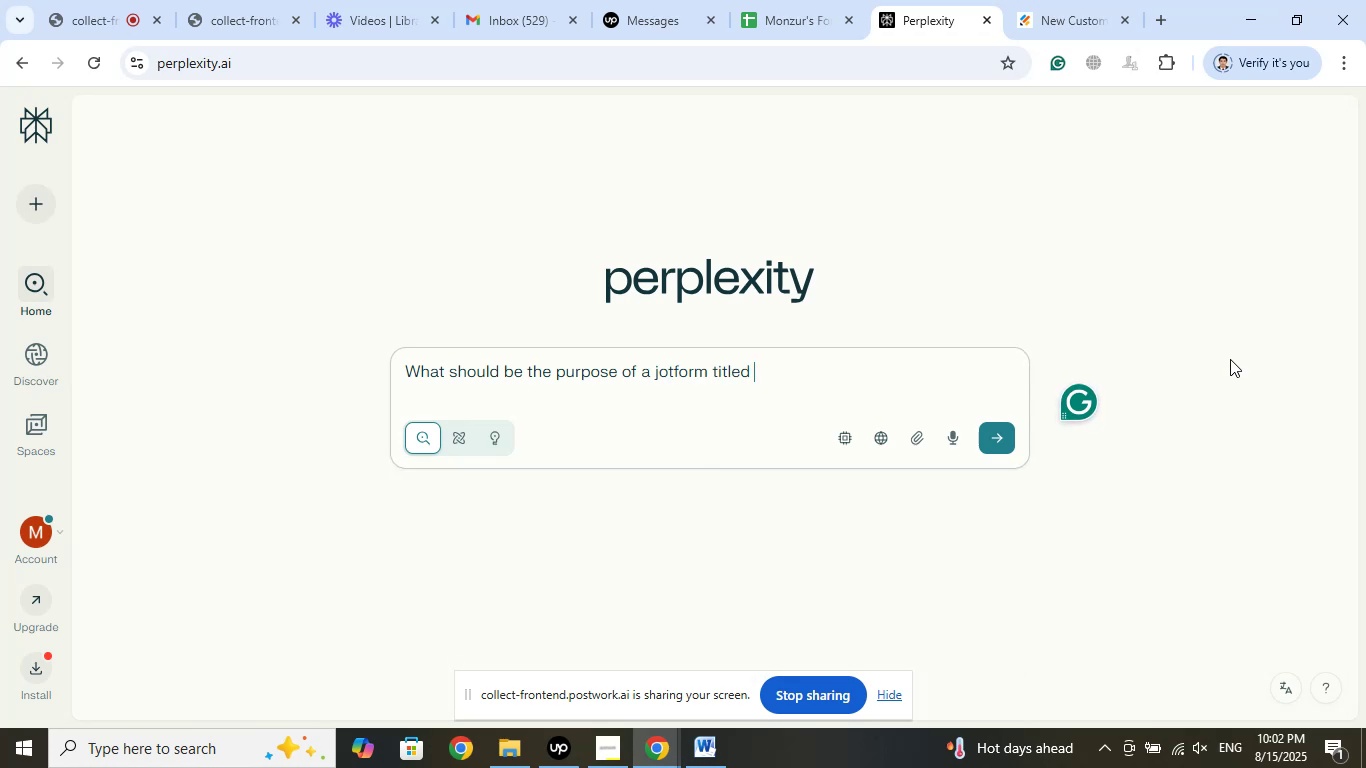 
key(Control+V)
 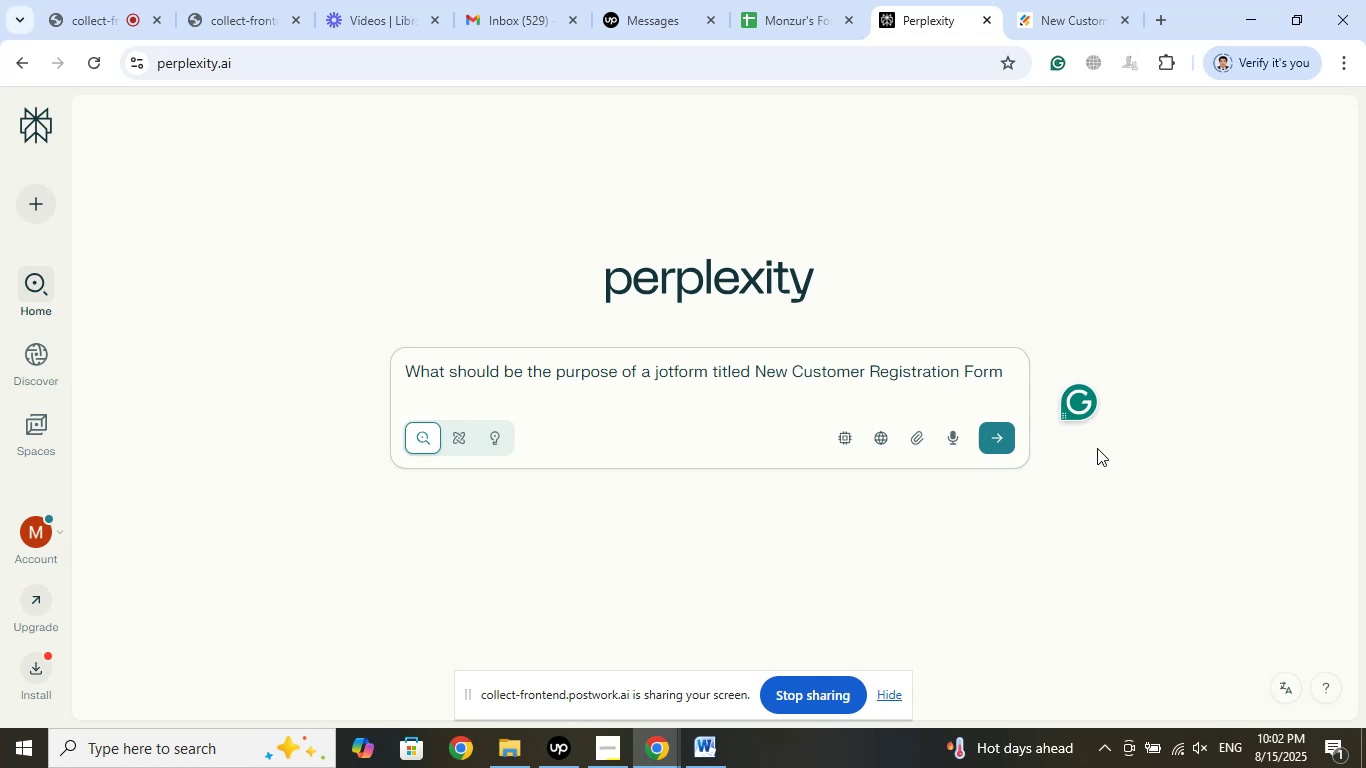 
left_click([1002, 440])
 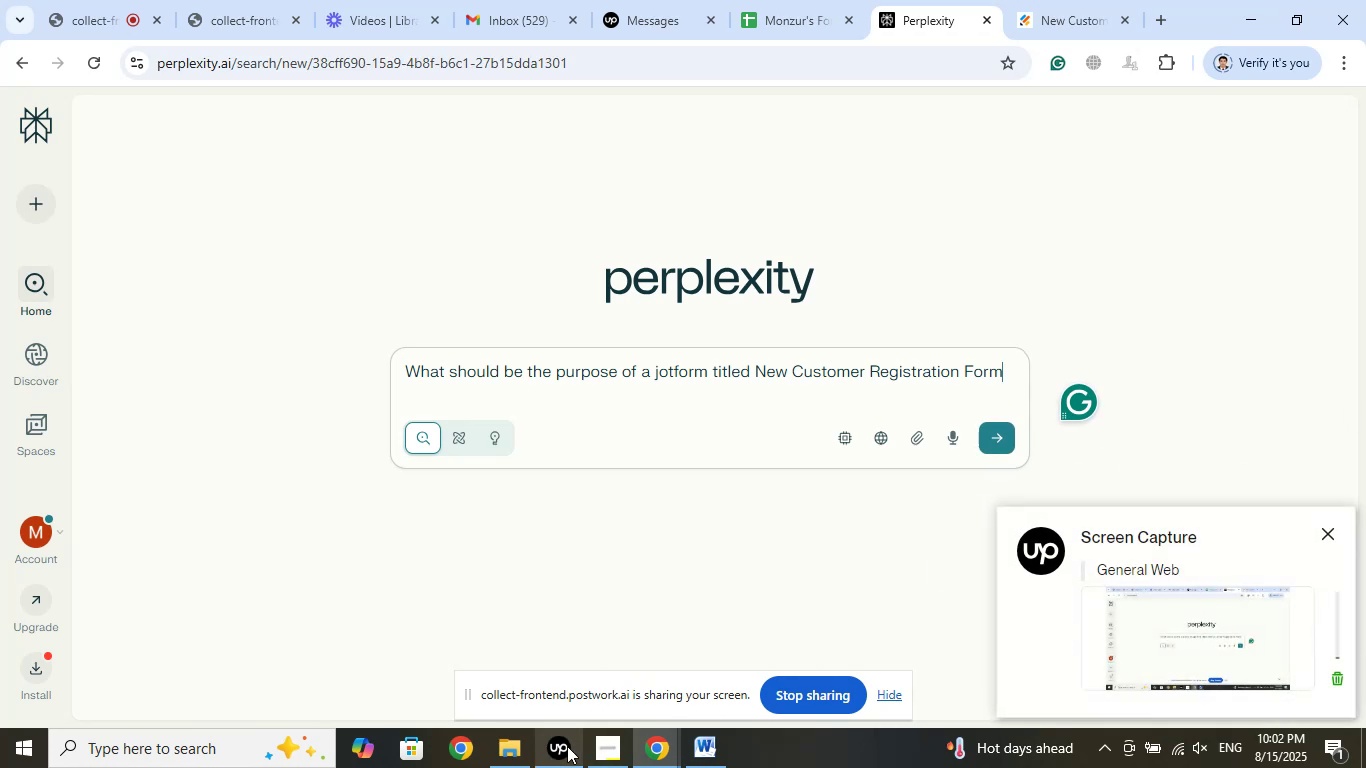 
left_click([567, 746])
 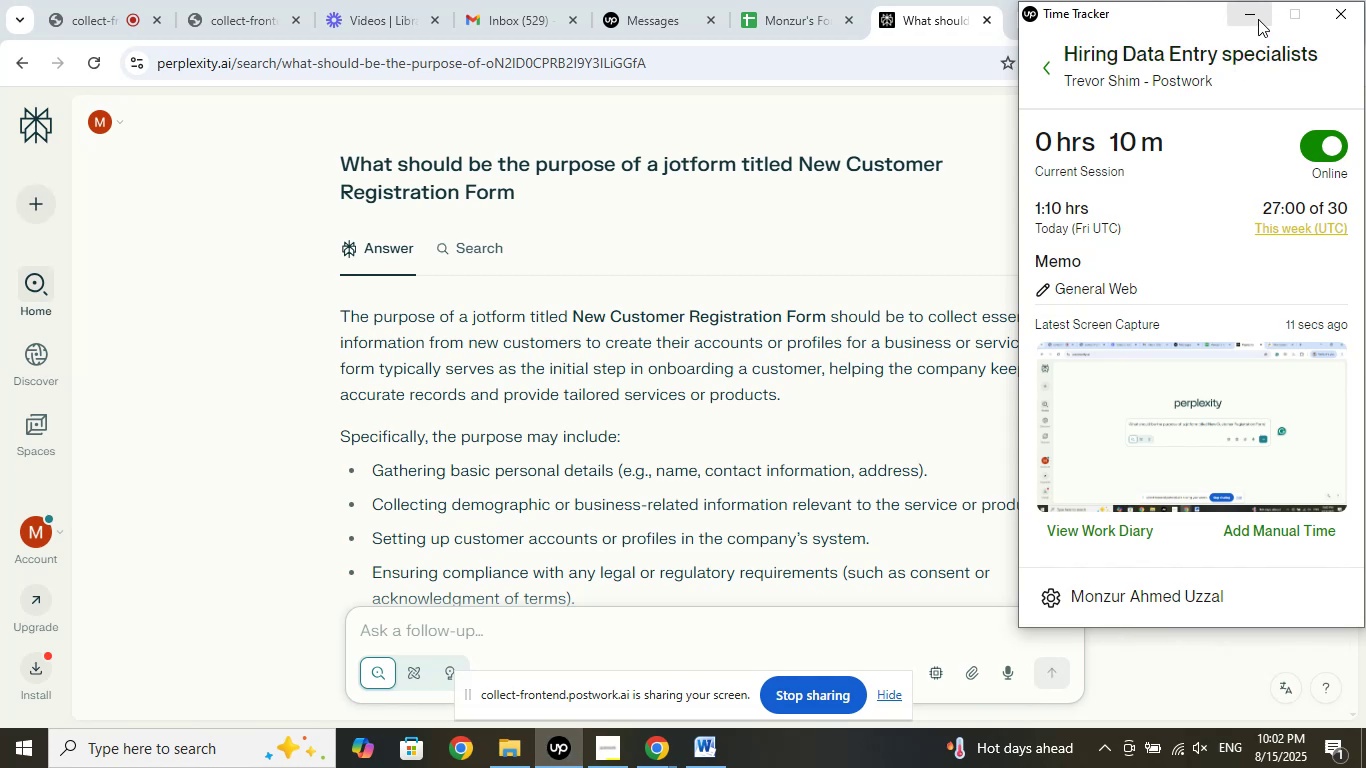 
wait(13.77)
 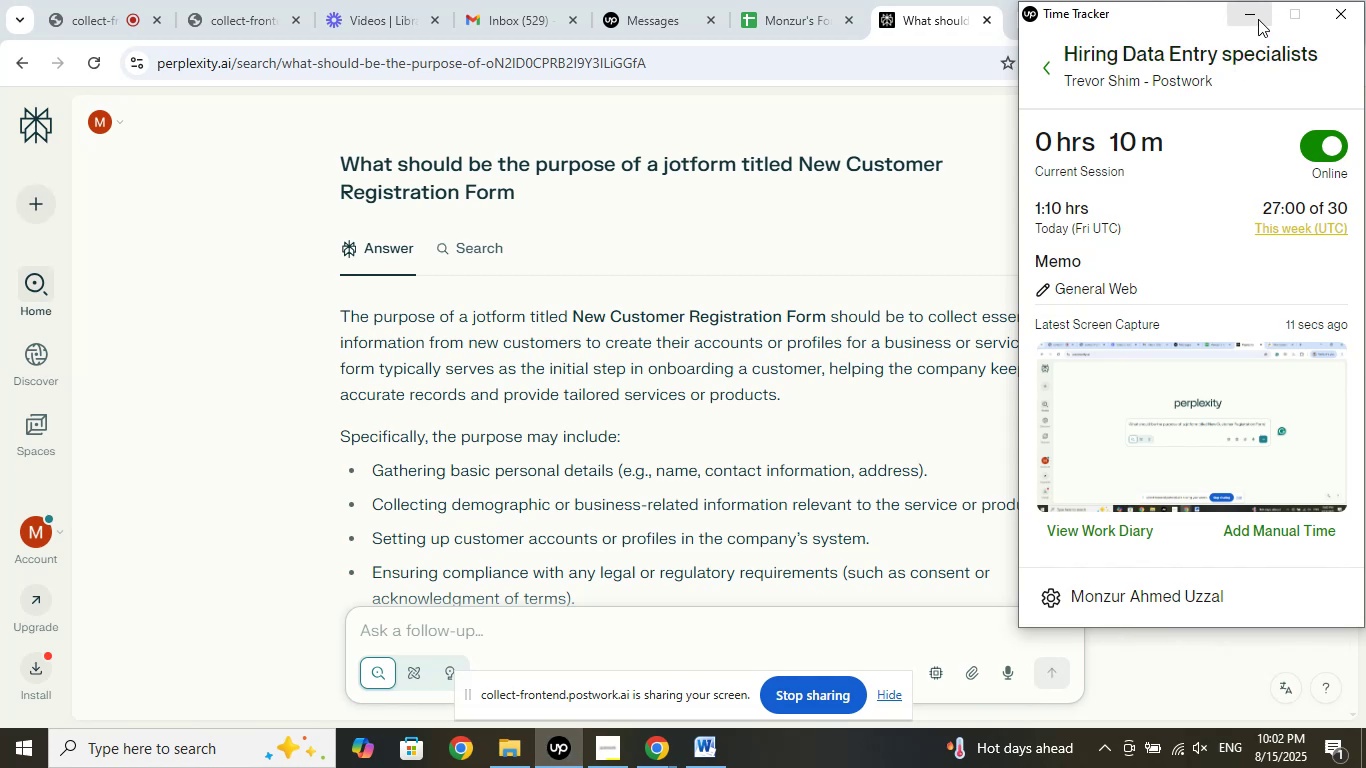 
left_click([1085, 0])
 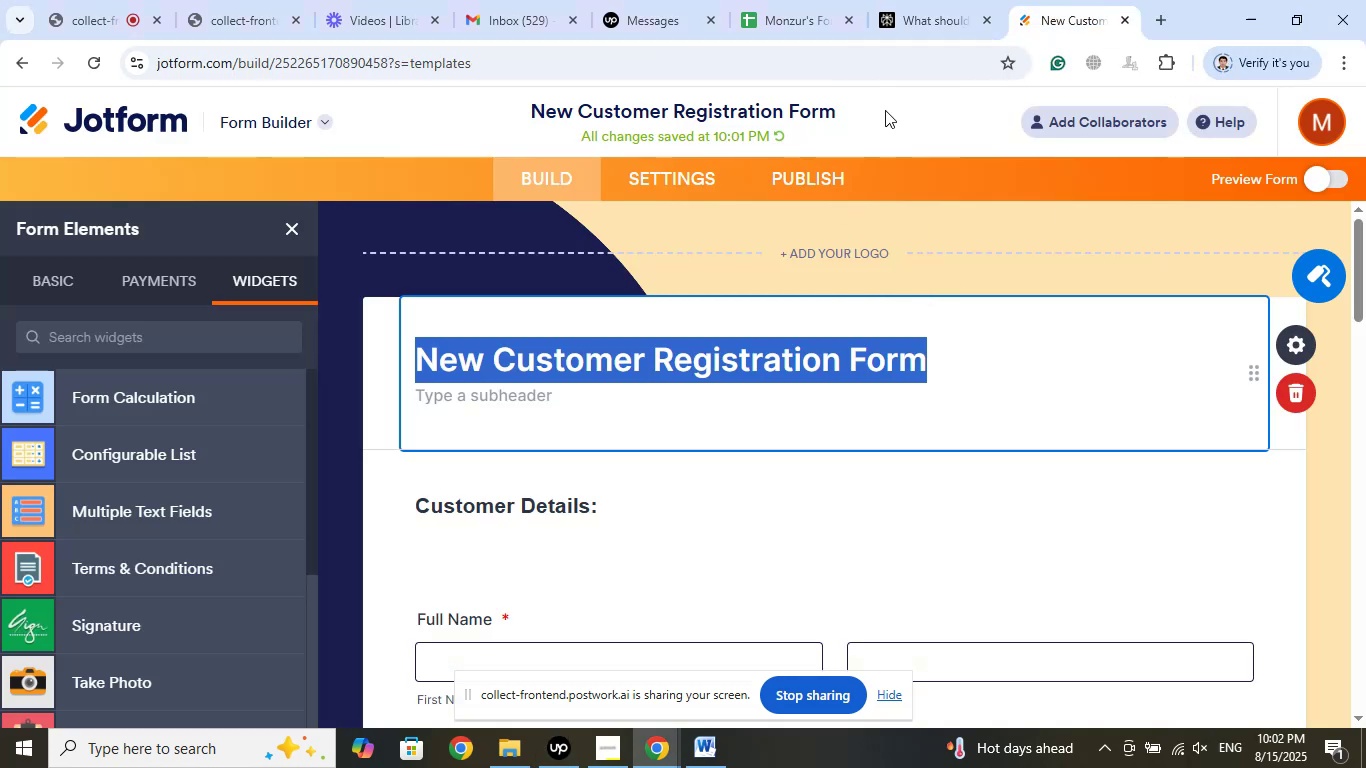 
left_click([930, 0])
 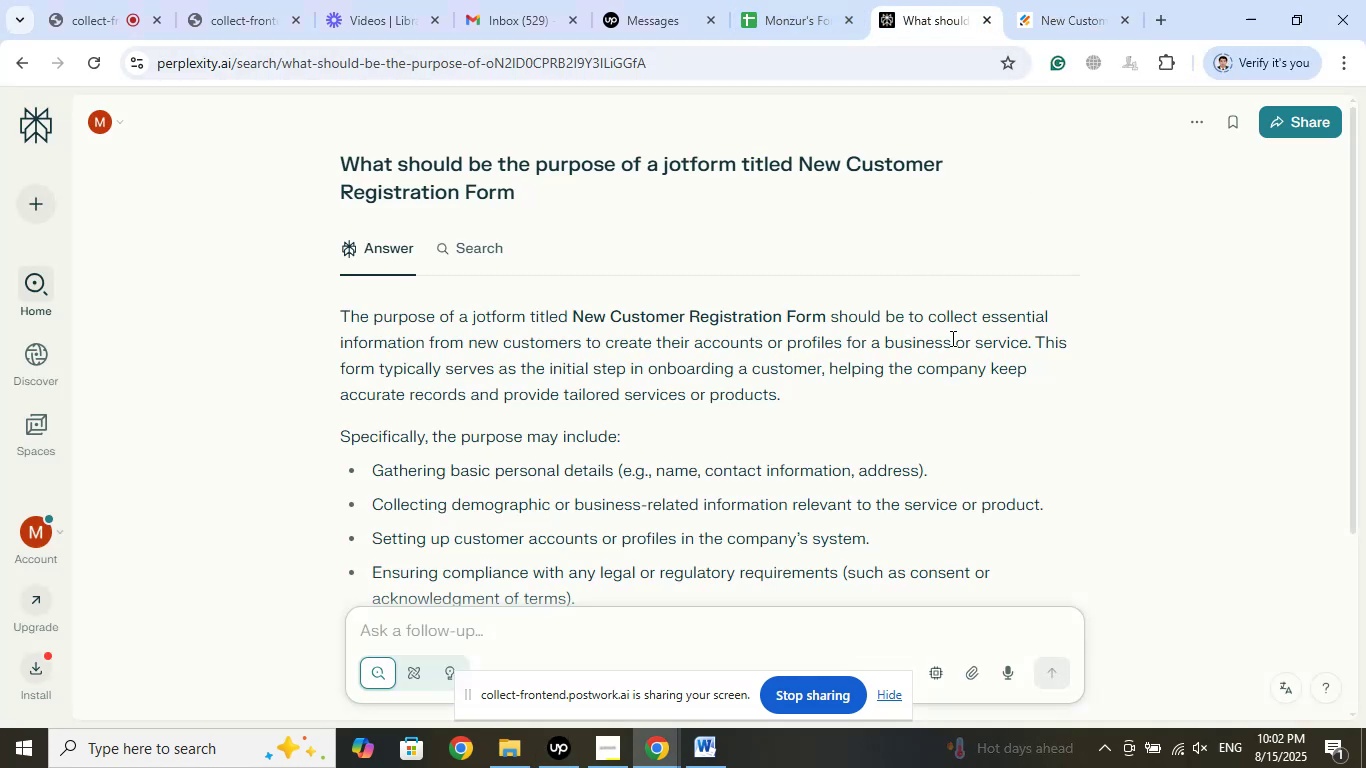 
scroll: coordinate [772, 385], scroll_direction: down, amount: 3.0
 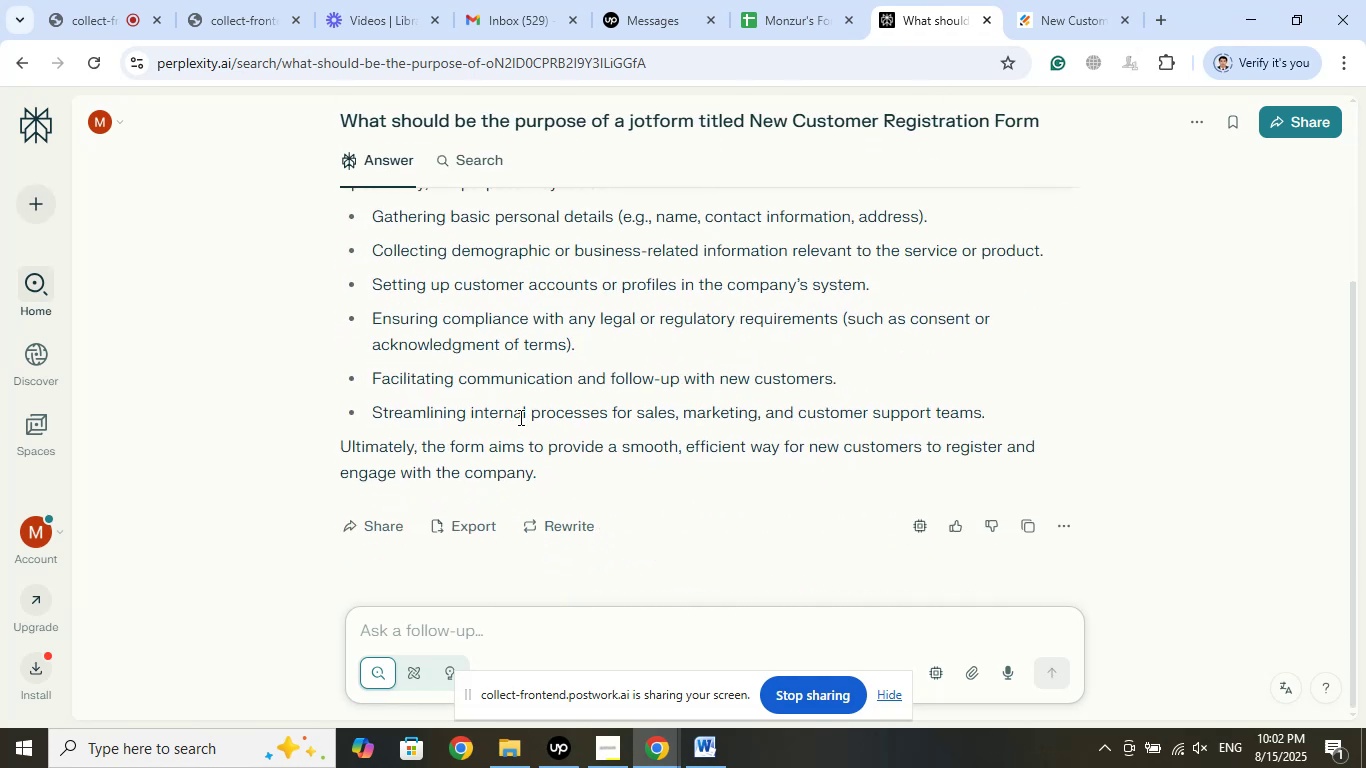 
scroll: coordinate [519, 417], scroll_direction: up, amount: 2.0
 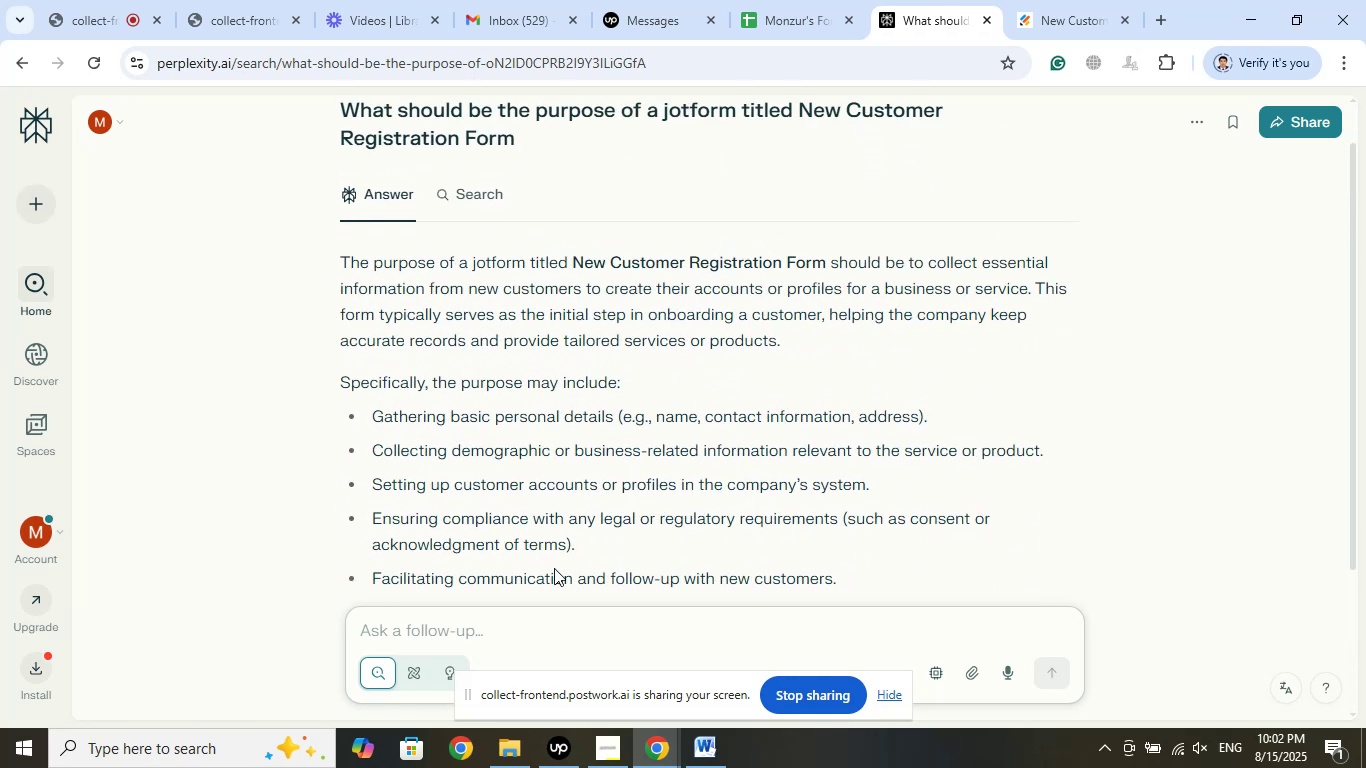 
left_click([474, 629])
 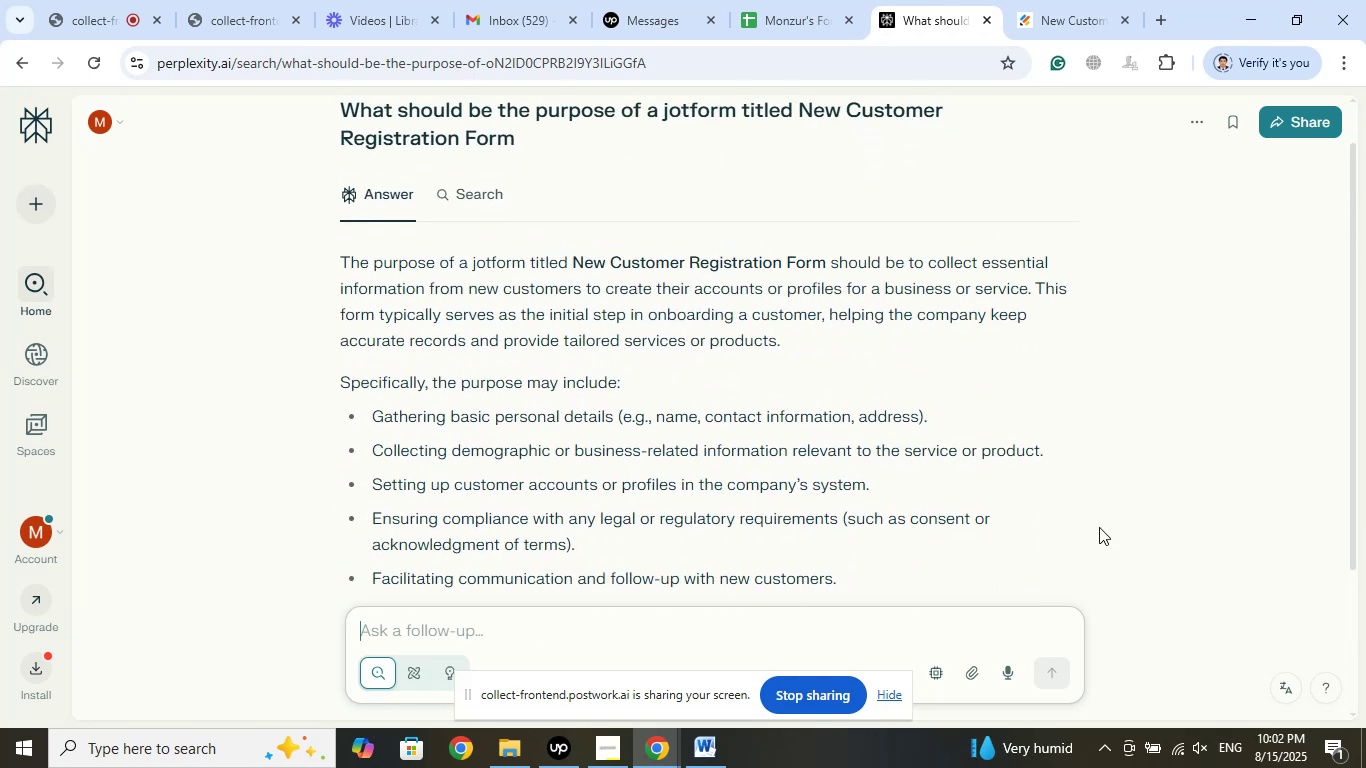 
type(in brief)
 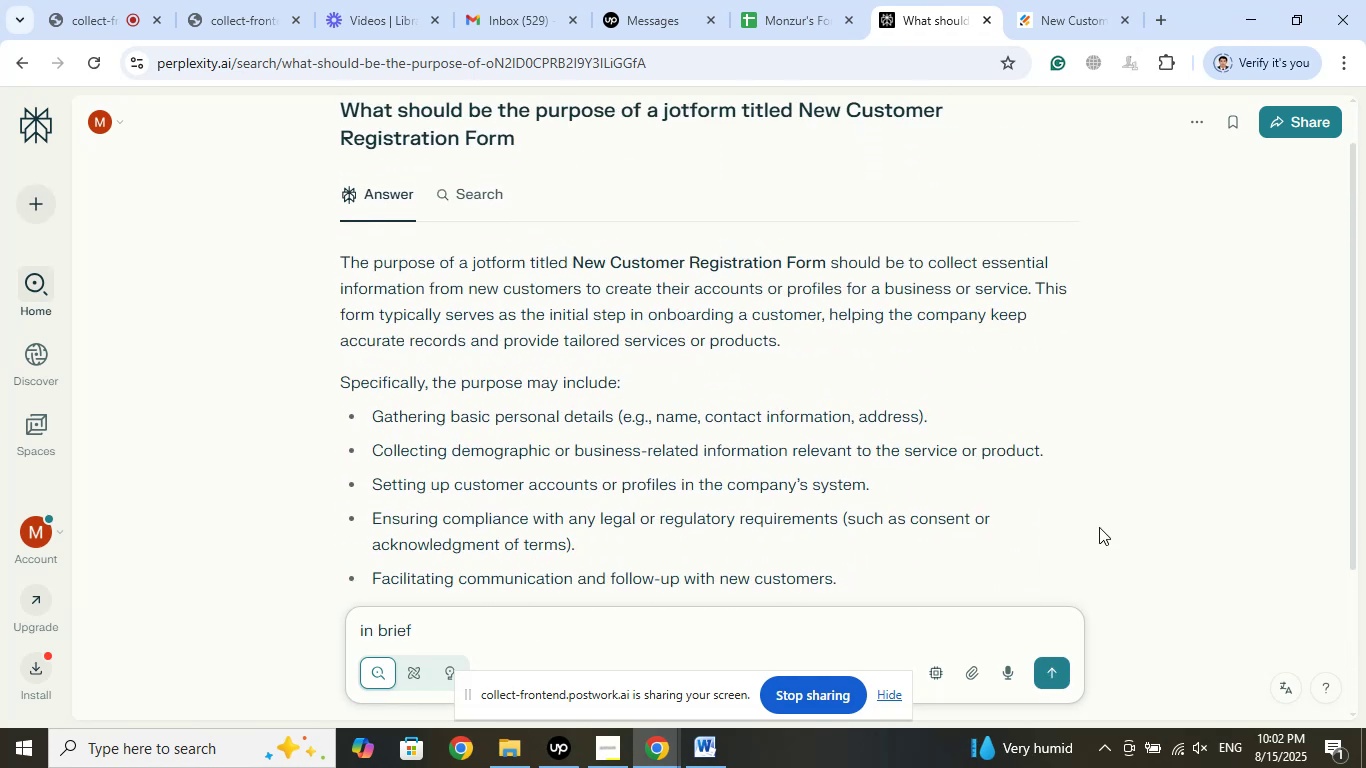 
key(Enter)
 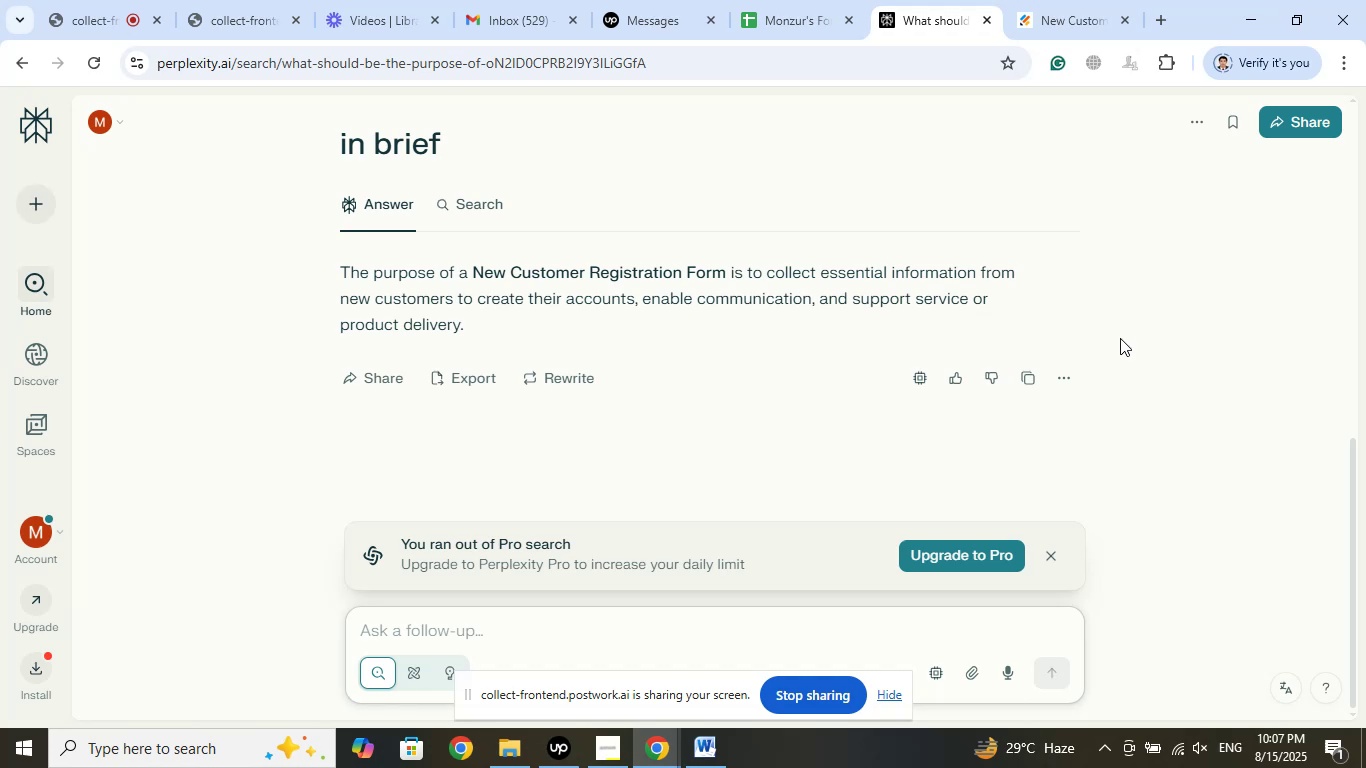 
wait(257.18)
 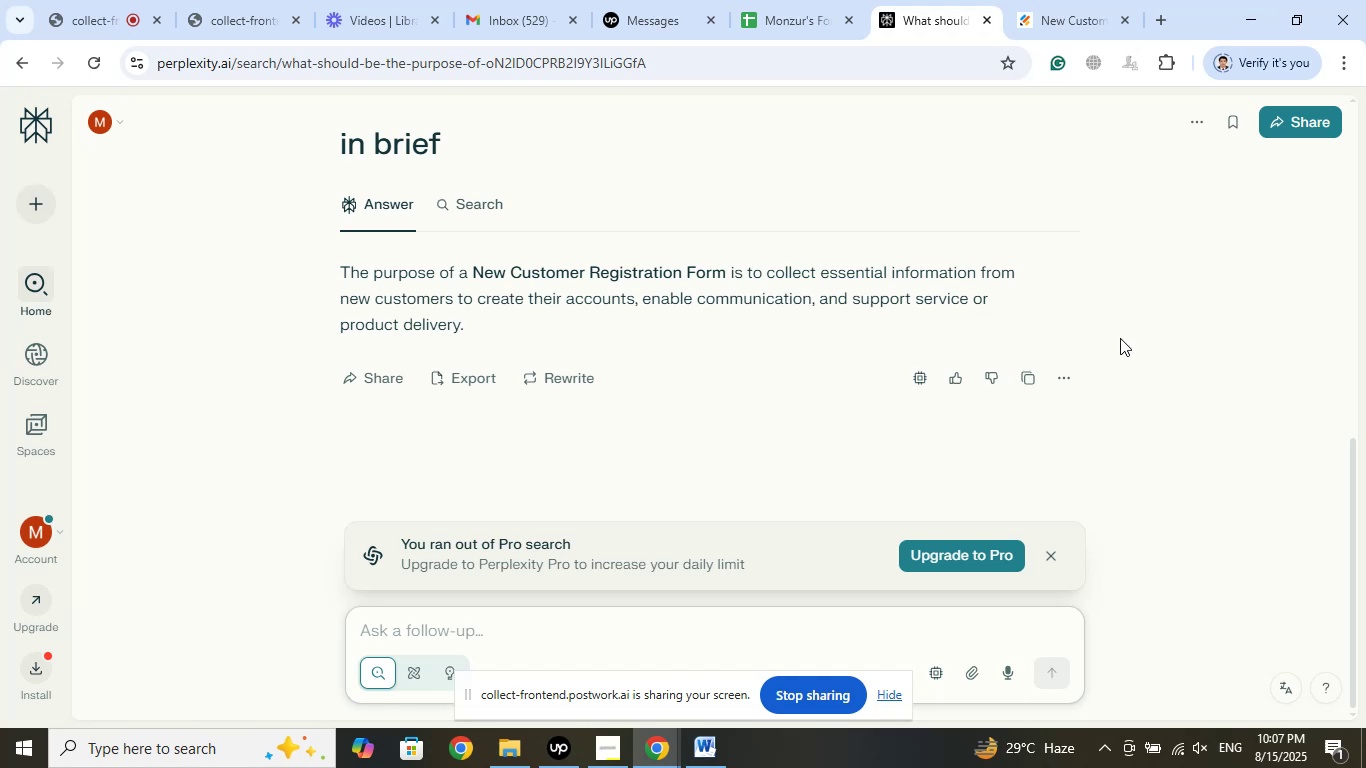 
right_click([779, 298])
 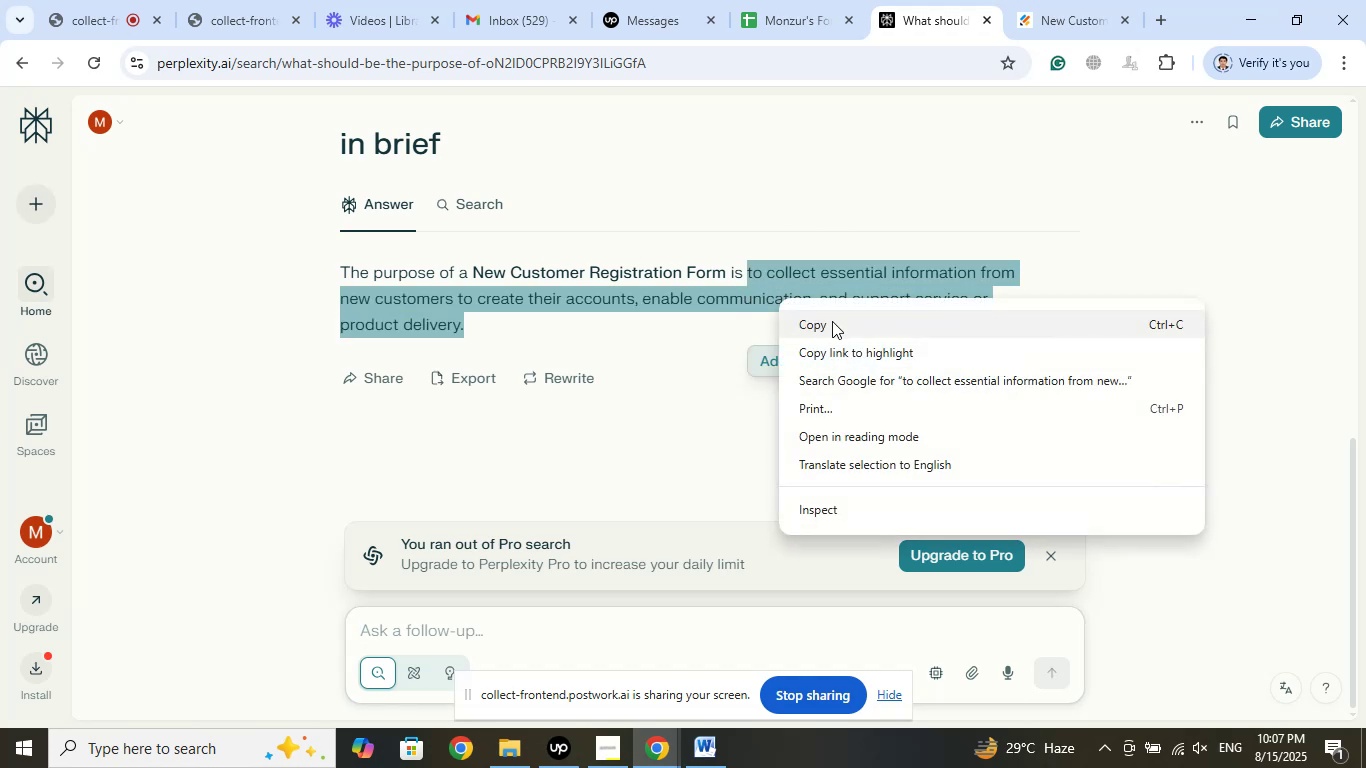 
left_click([832, 321])
 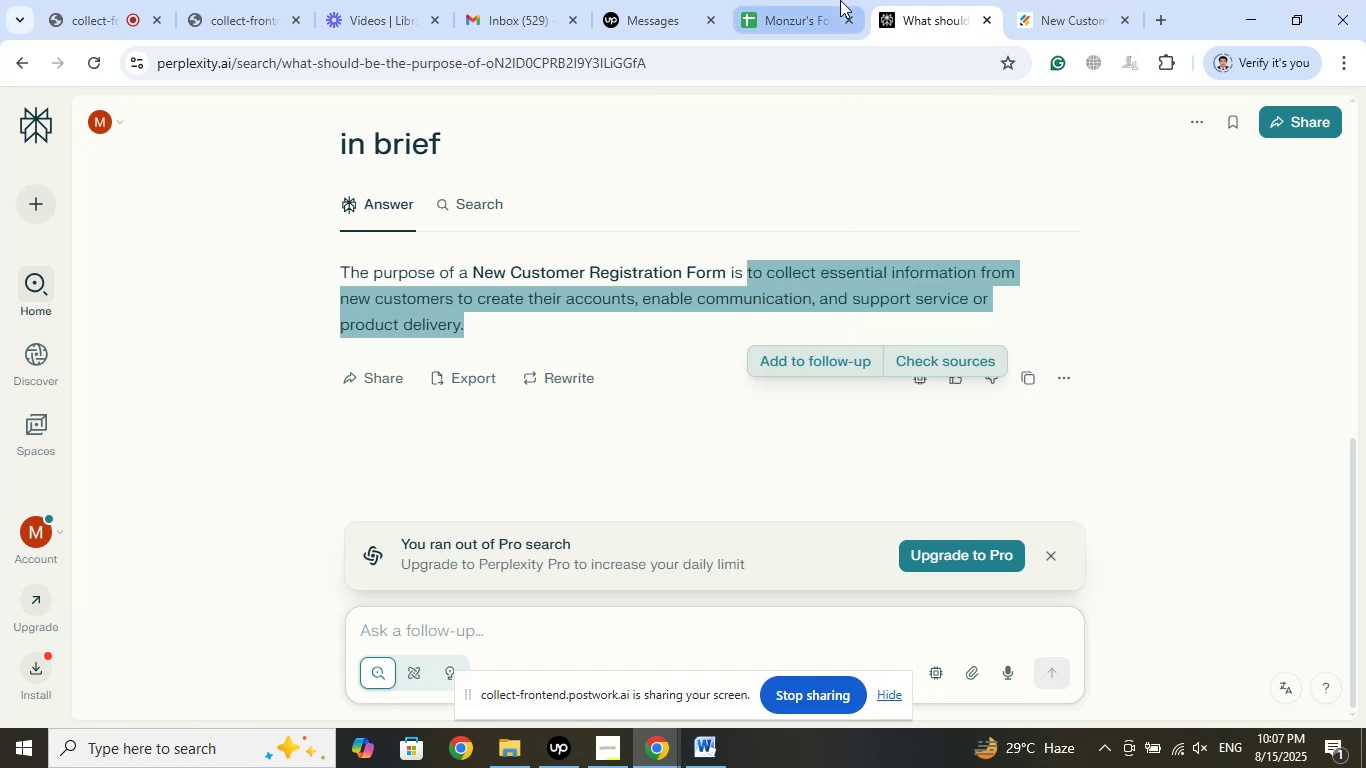 
left_click([840, 0])
 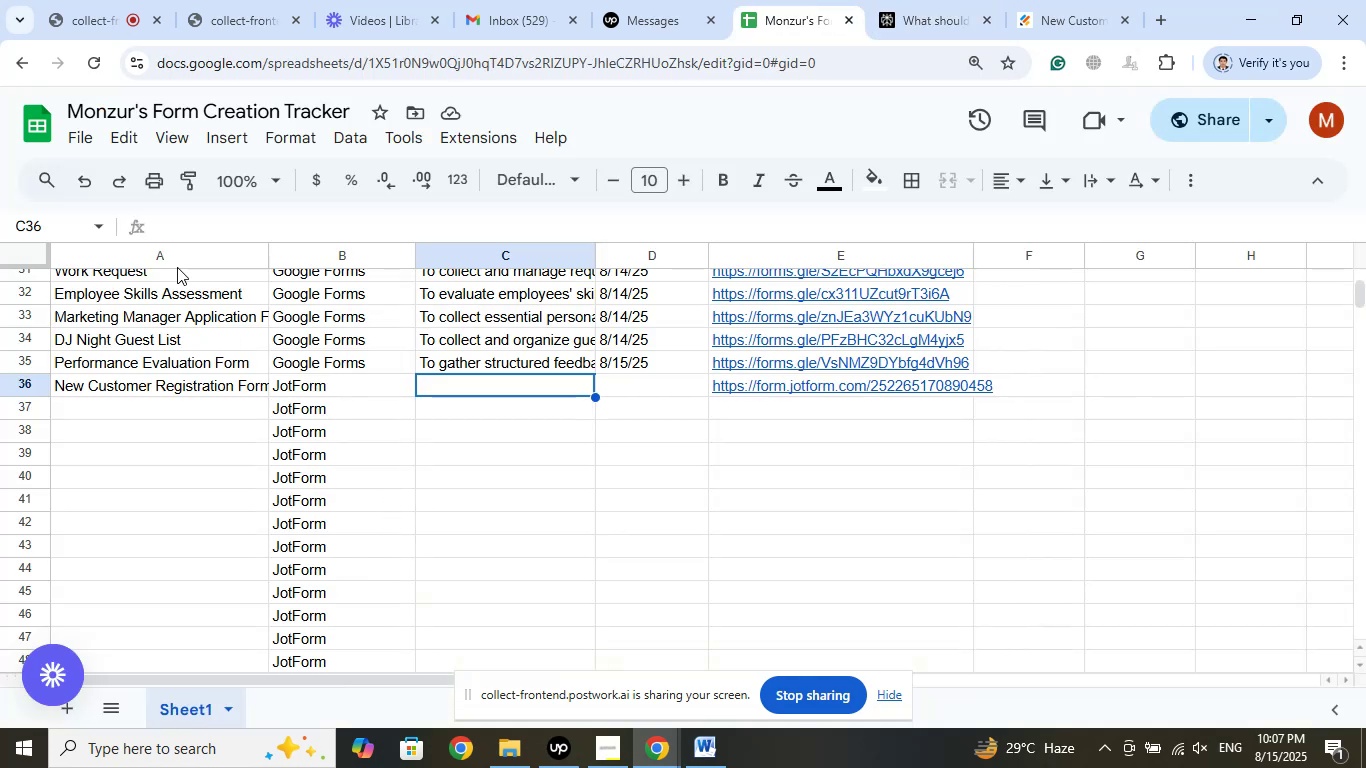 
left_click([199, 230])
 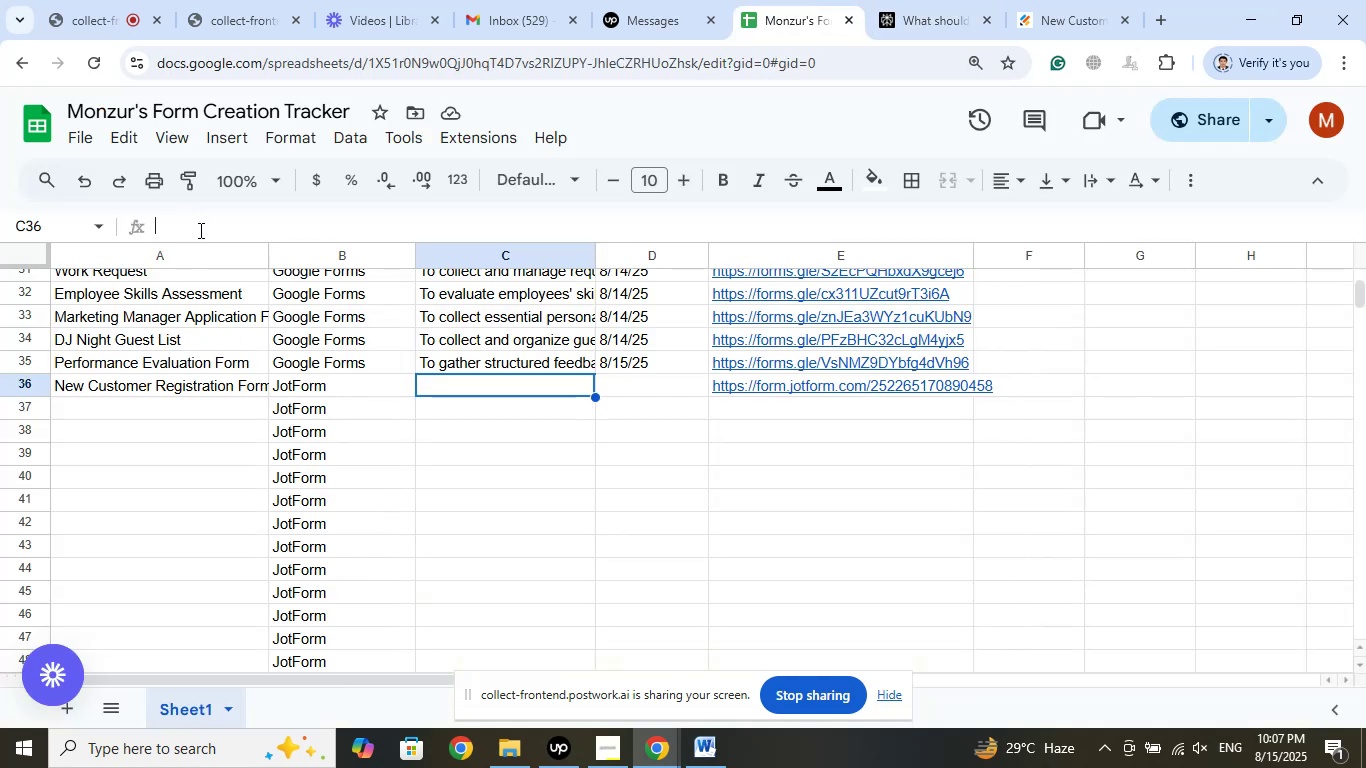 
right_click([199, 230])
 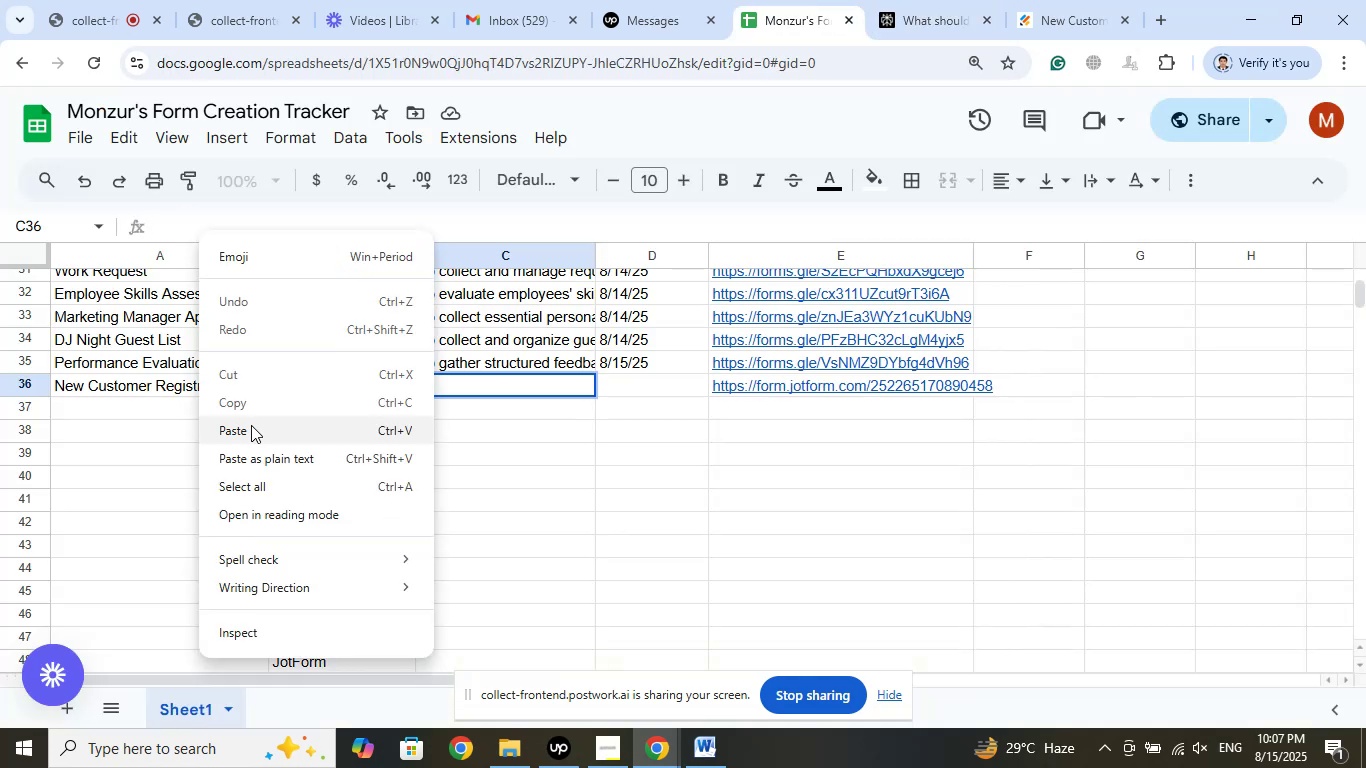 
left_click([252, 426])
 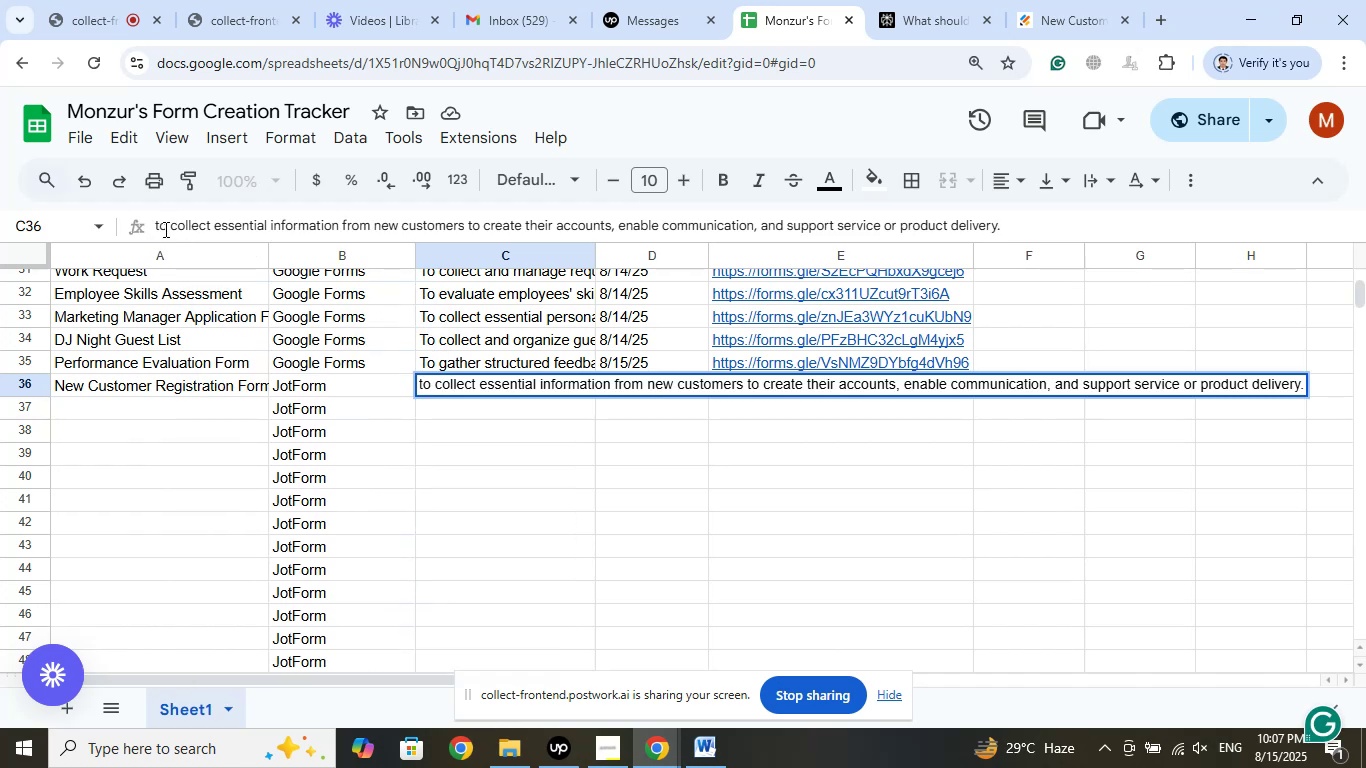 
left_click([163, 230])
 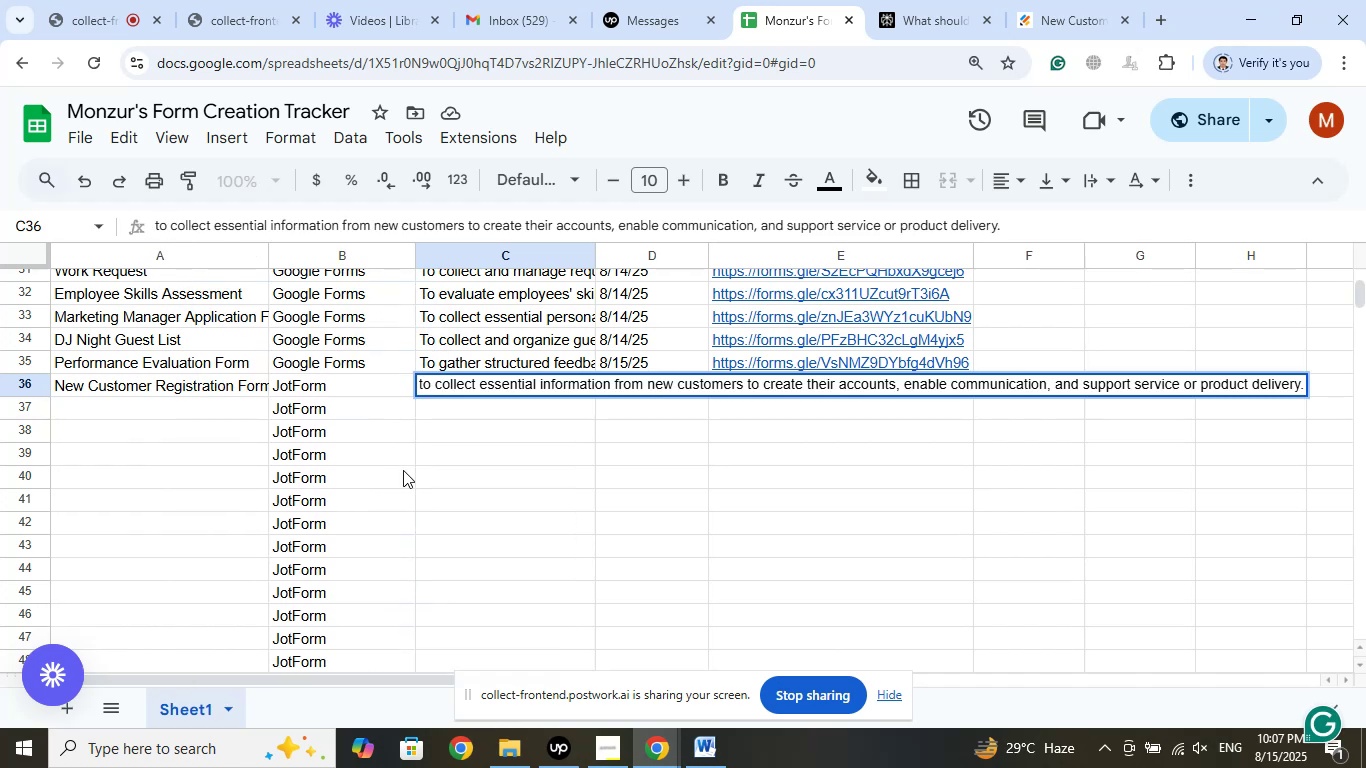 
key(Backspace)
 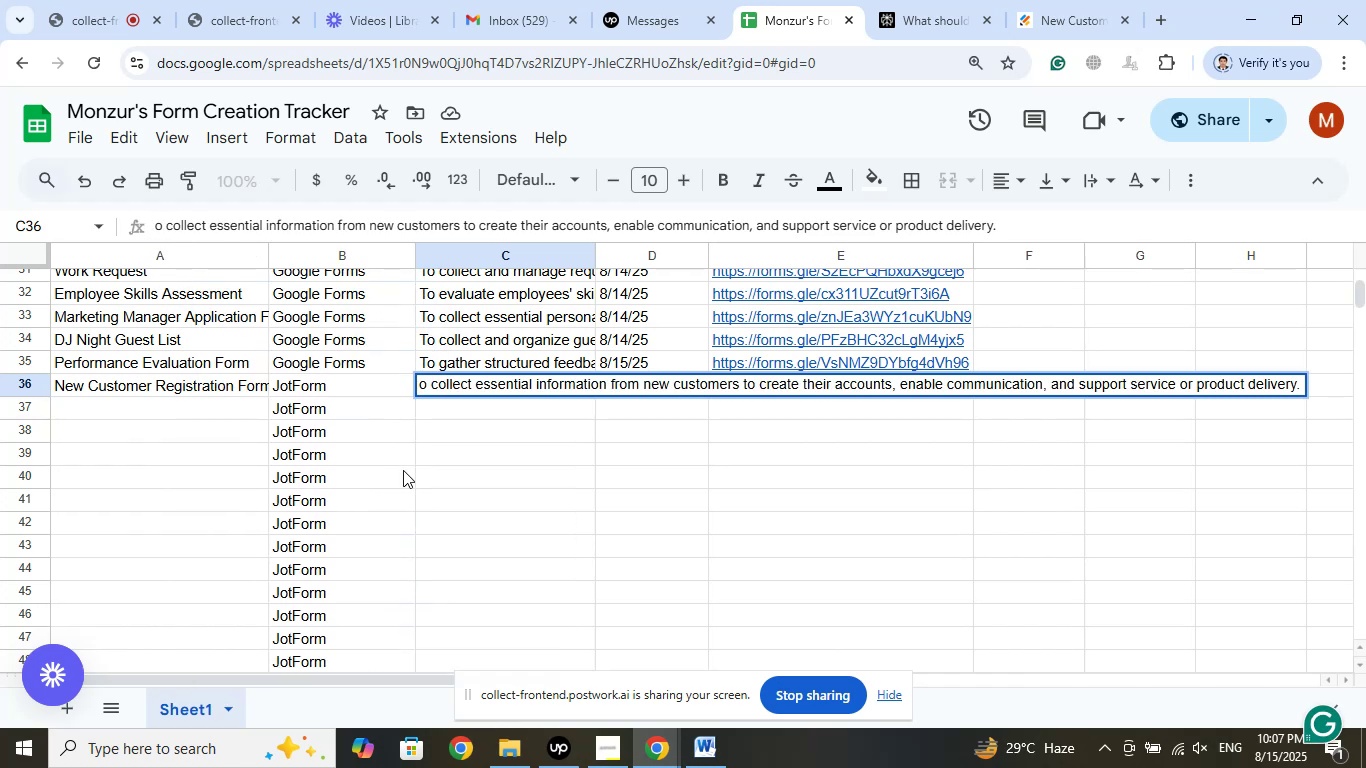 
key(Shift+ShiftLeft)
 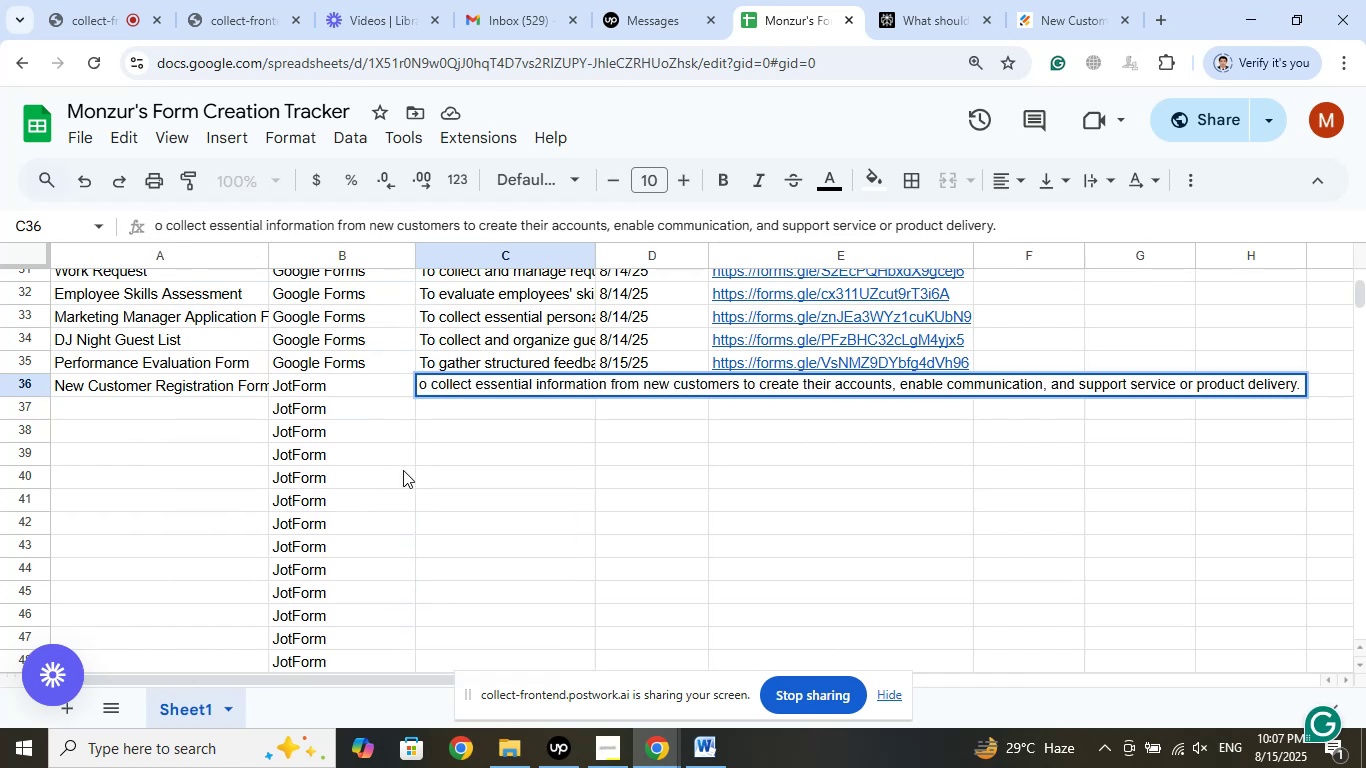 
key(Shift+T)
 